 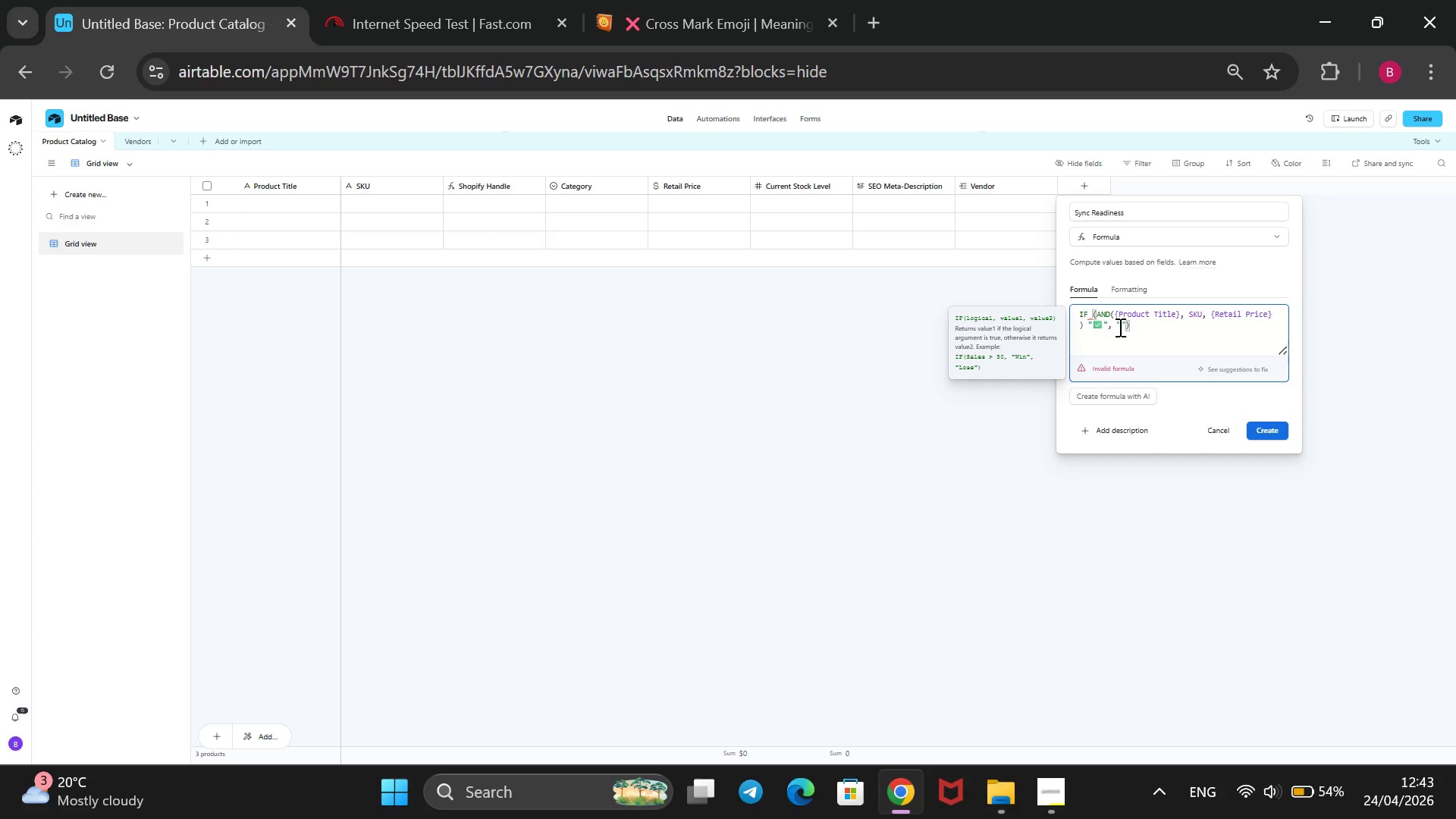 
key(Control+V)
 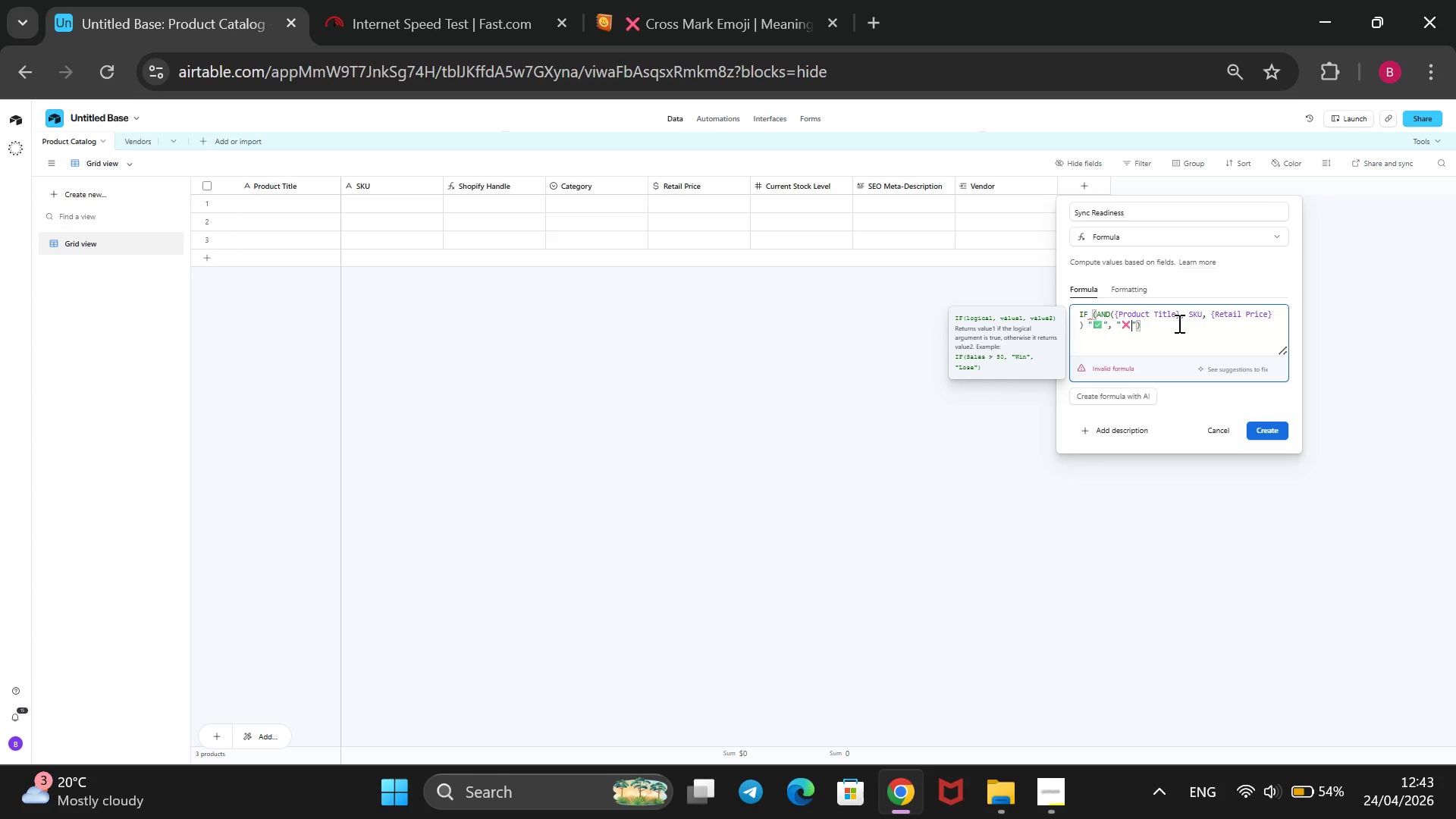 
wait(20.42)
 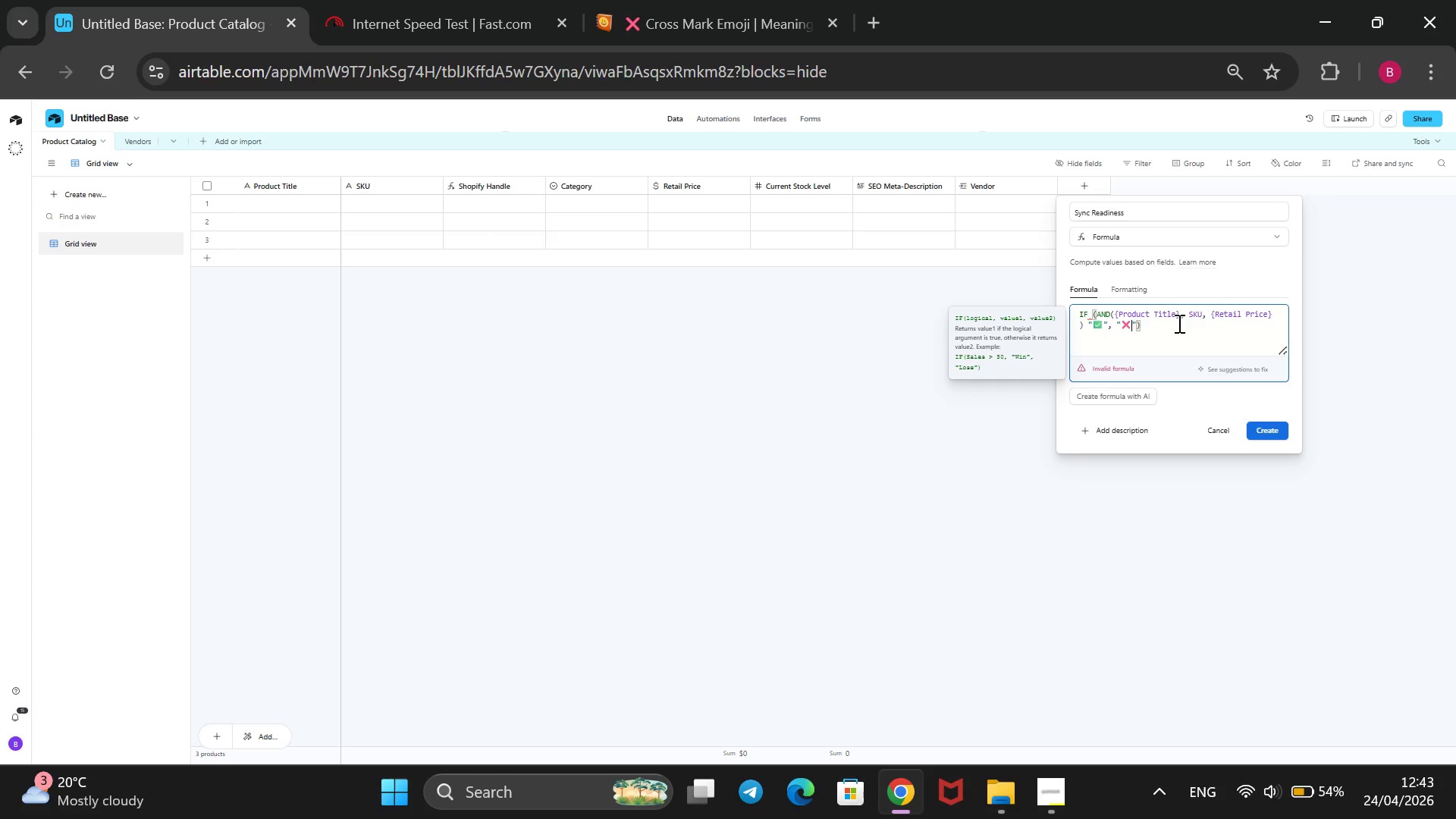 
left_click([1277, 312])
 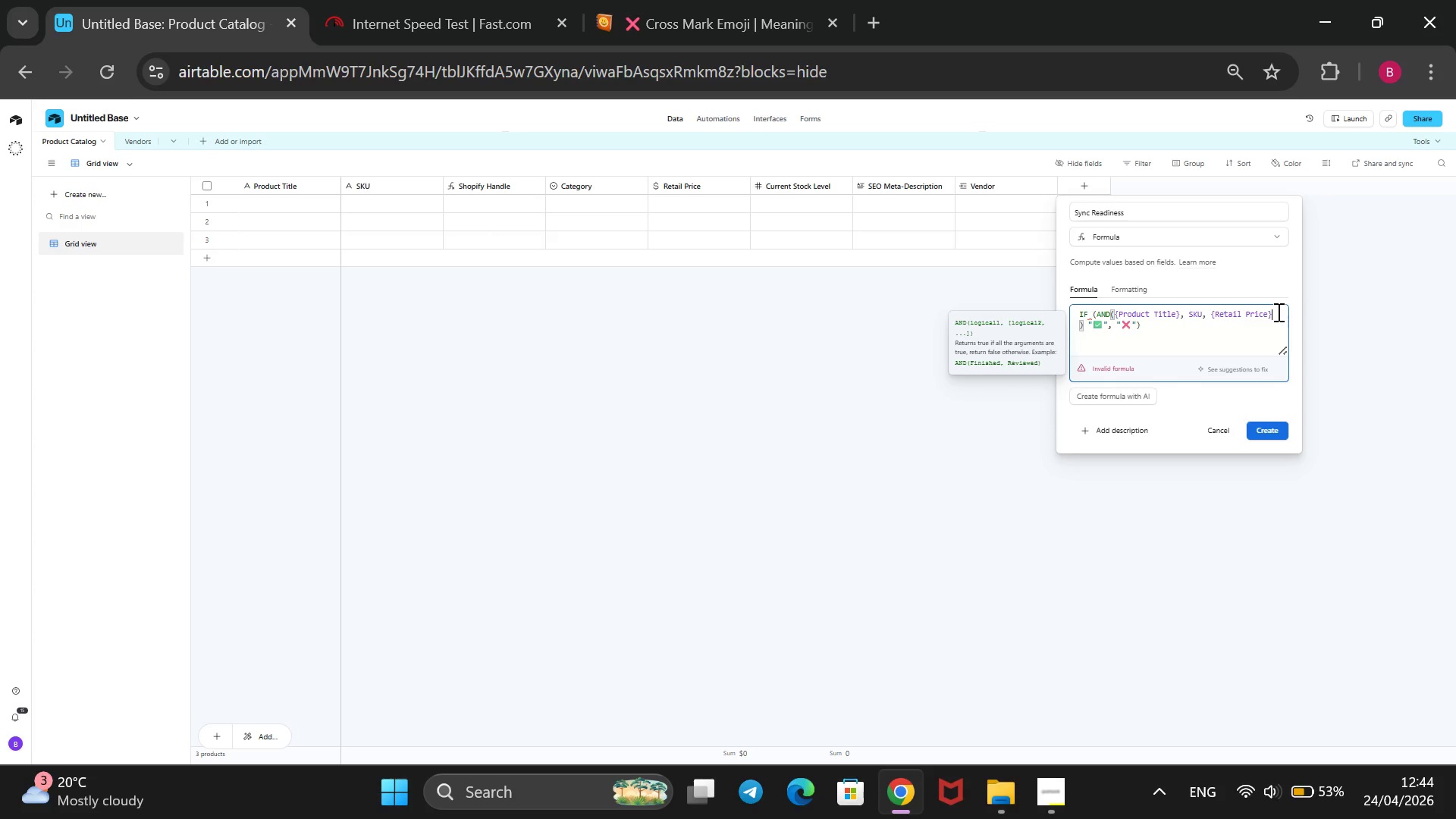 
key(Shift+0)
 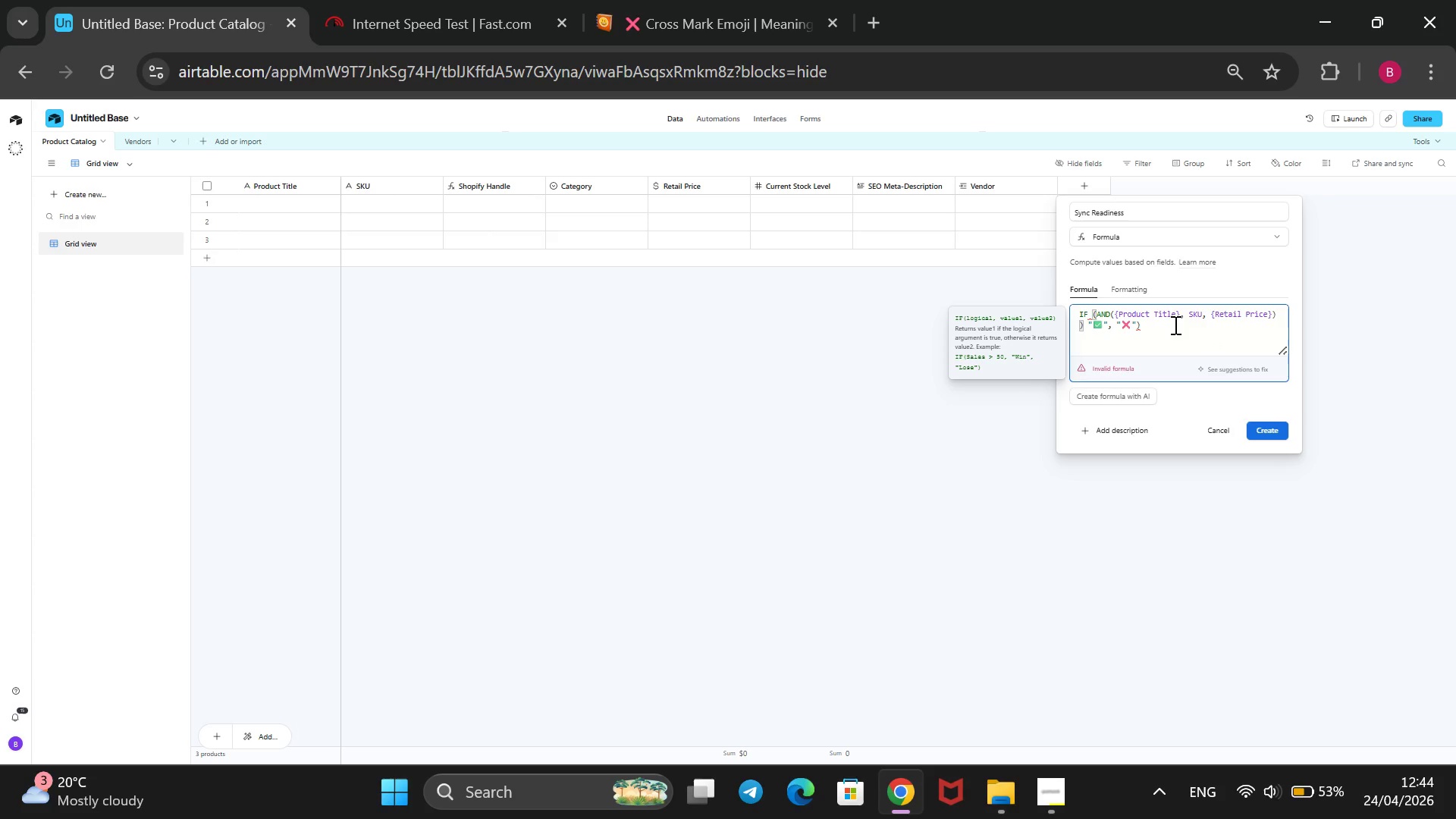 
left_click([1094, 314])
 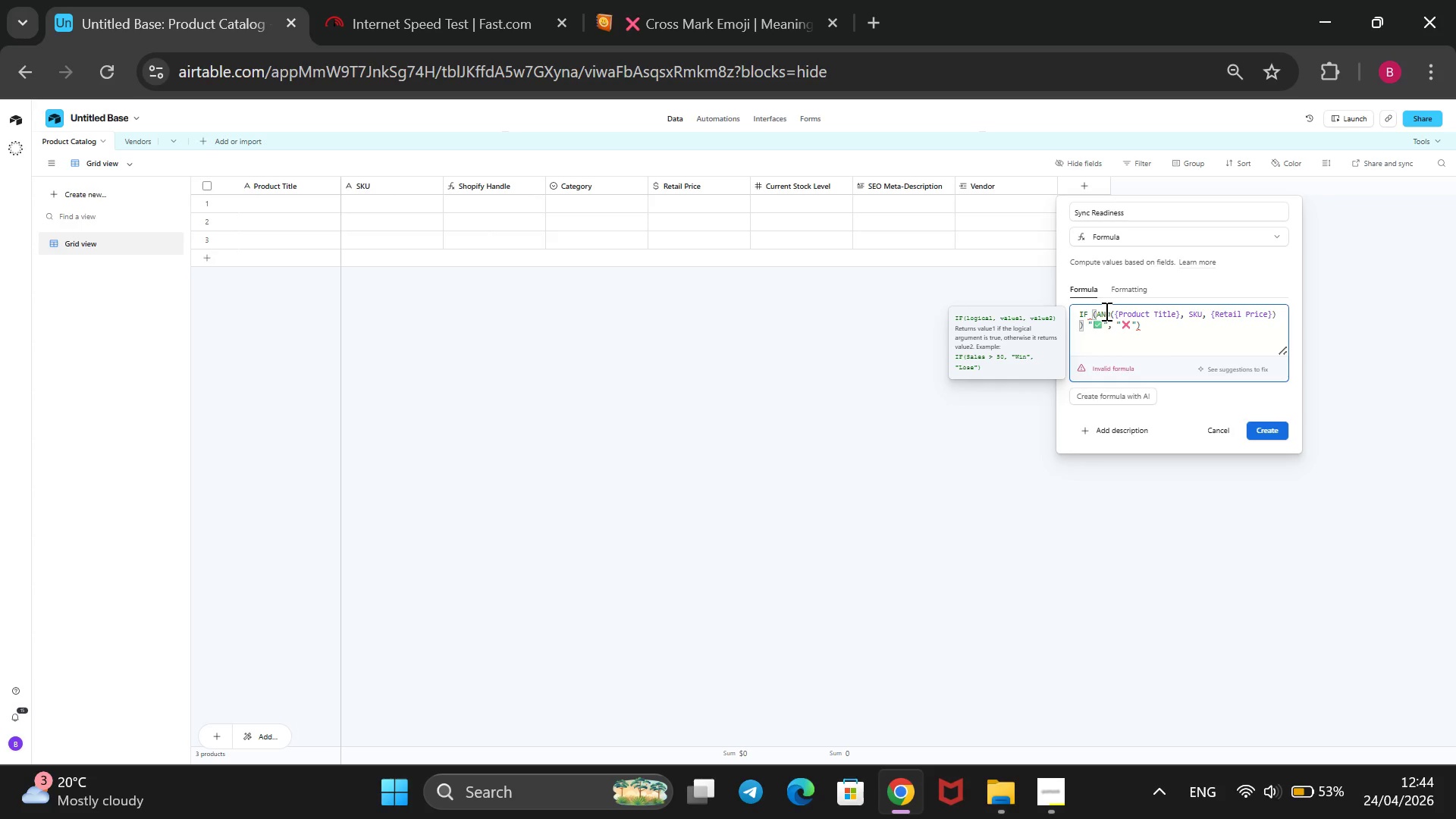 
left_click([1092, 311])
 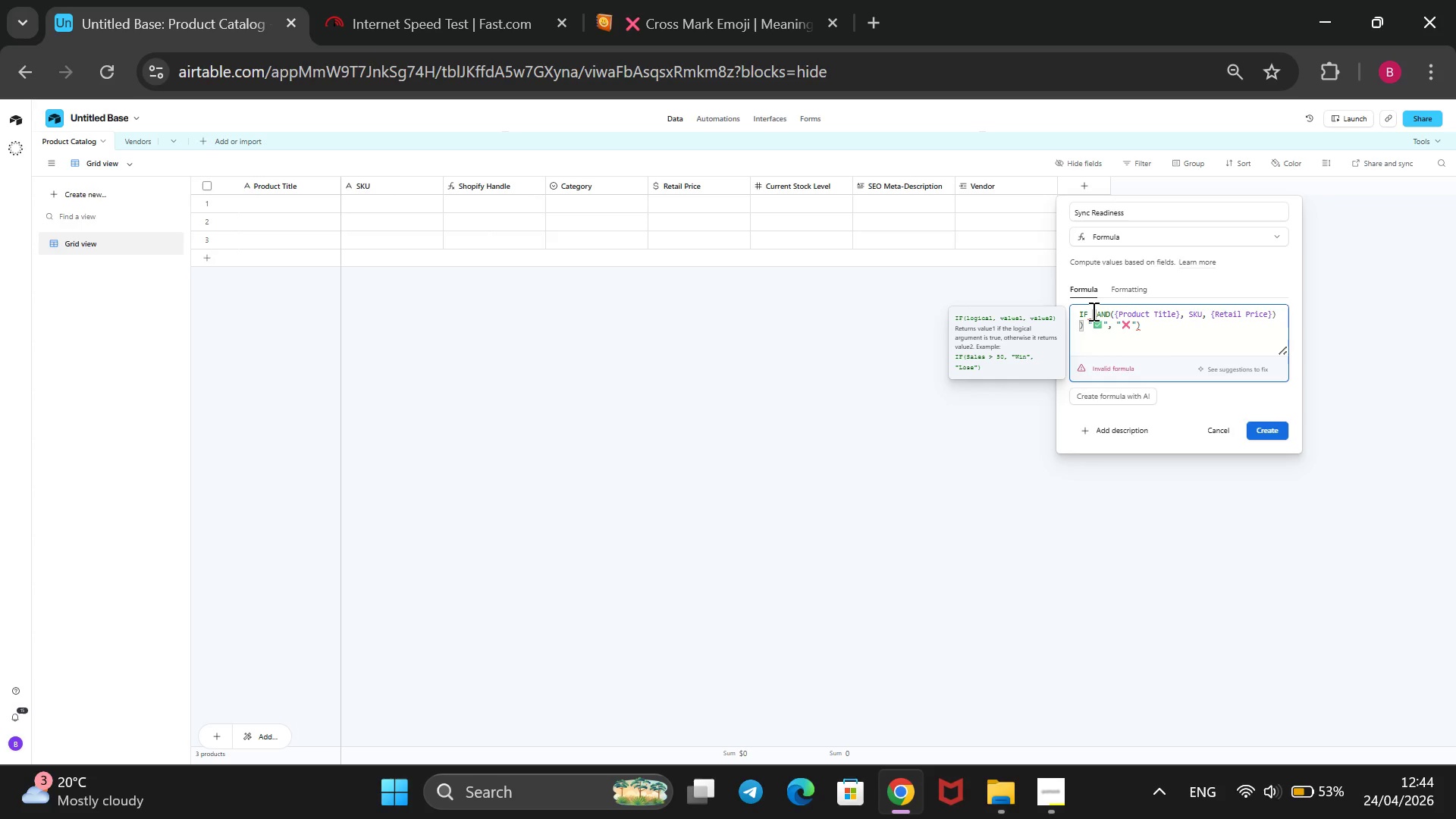 
left_click([1092, 311])
 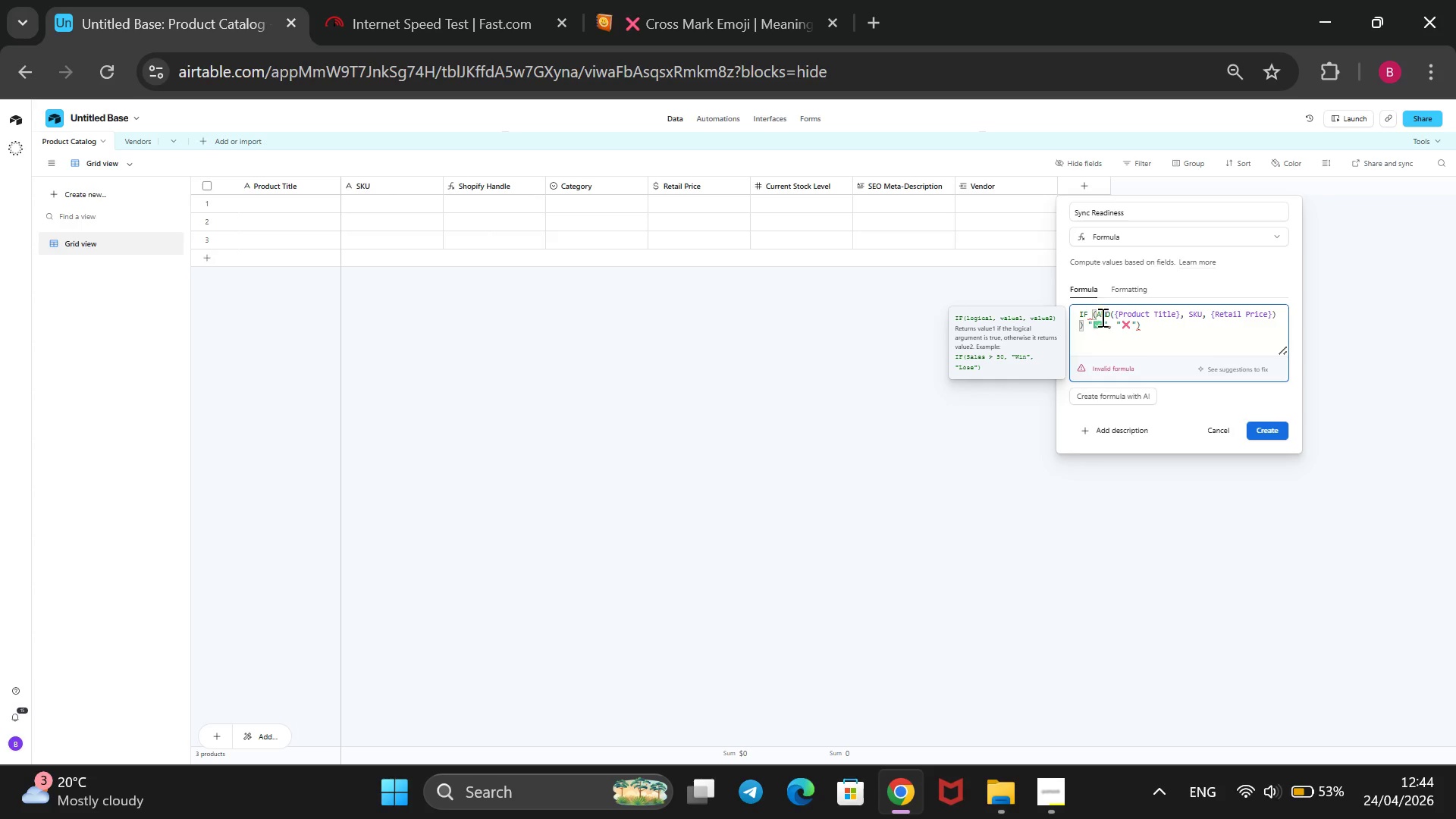 
left_click([1100, 322])
 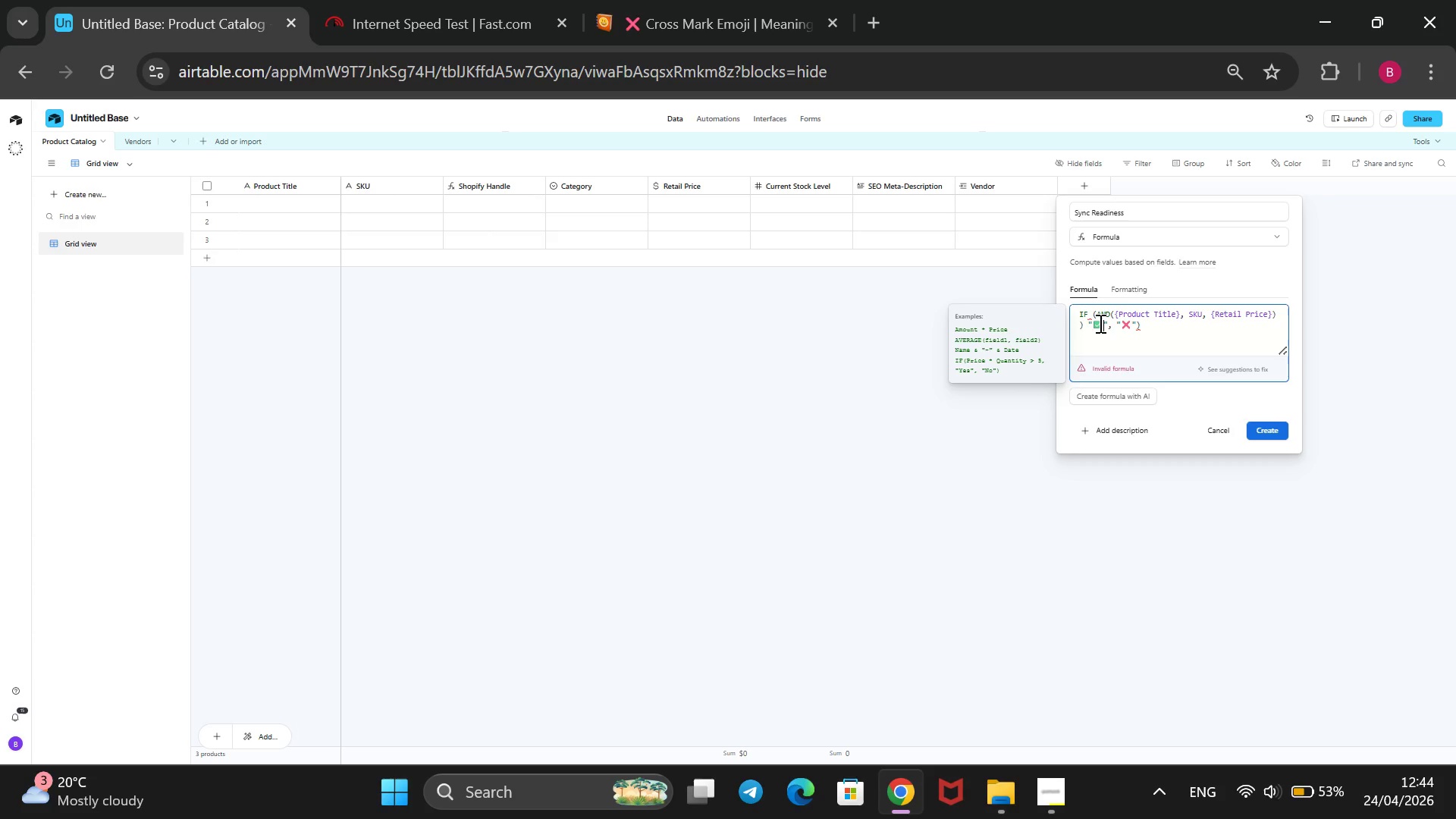 
key(ArrowUp)
 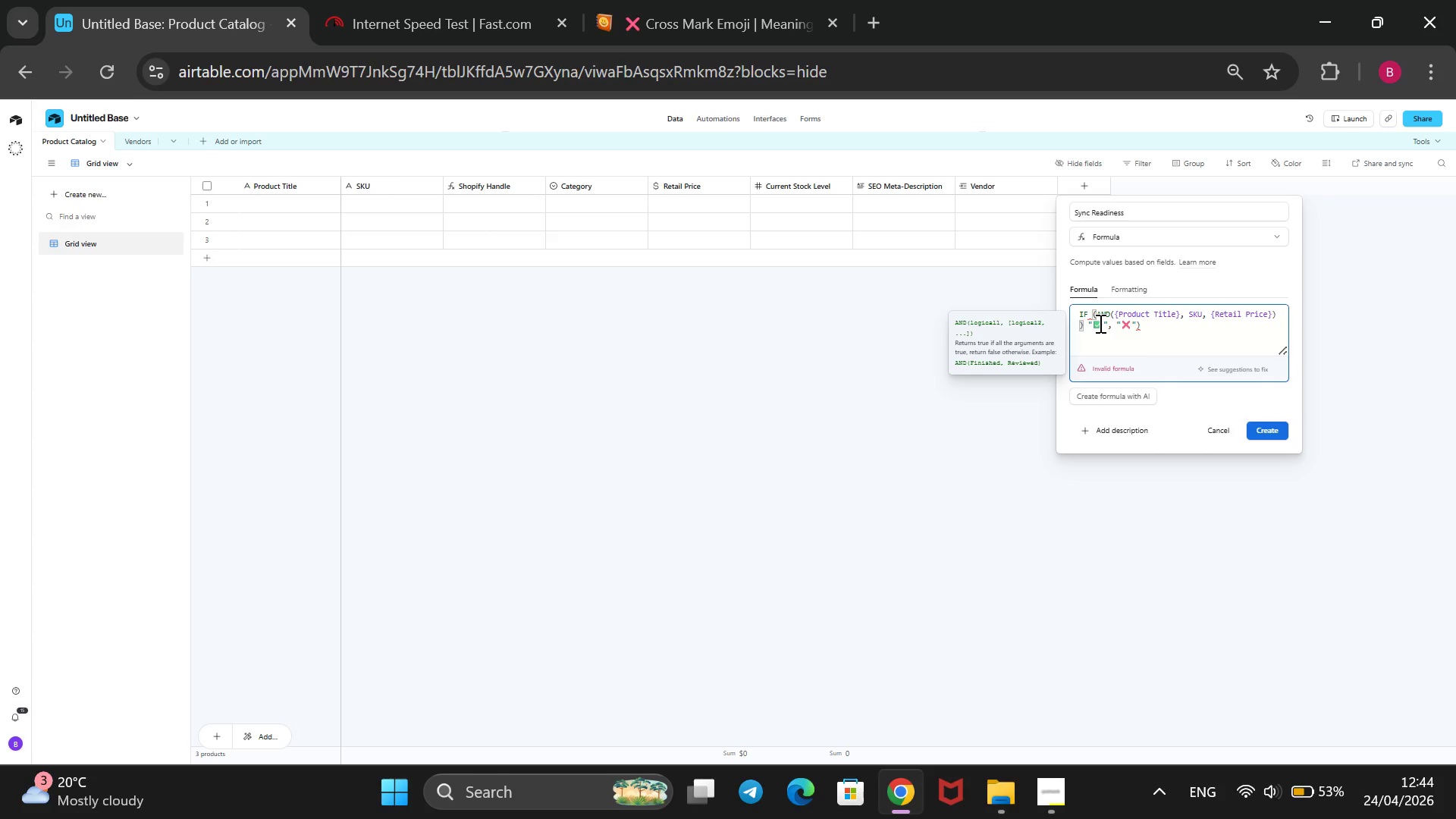 
key(ArrowLeft)
 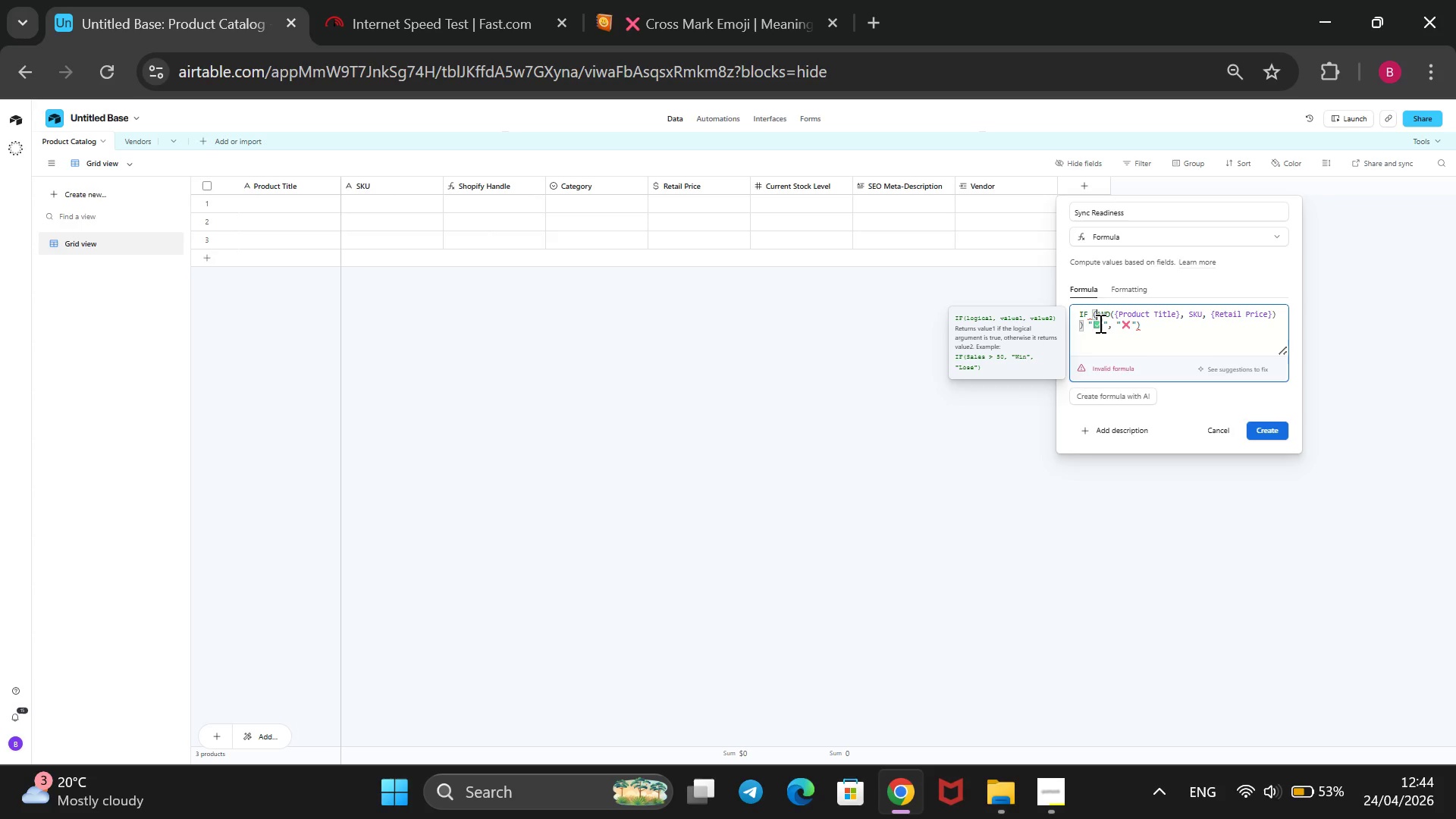 
key(ArrowLeft)
 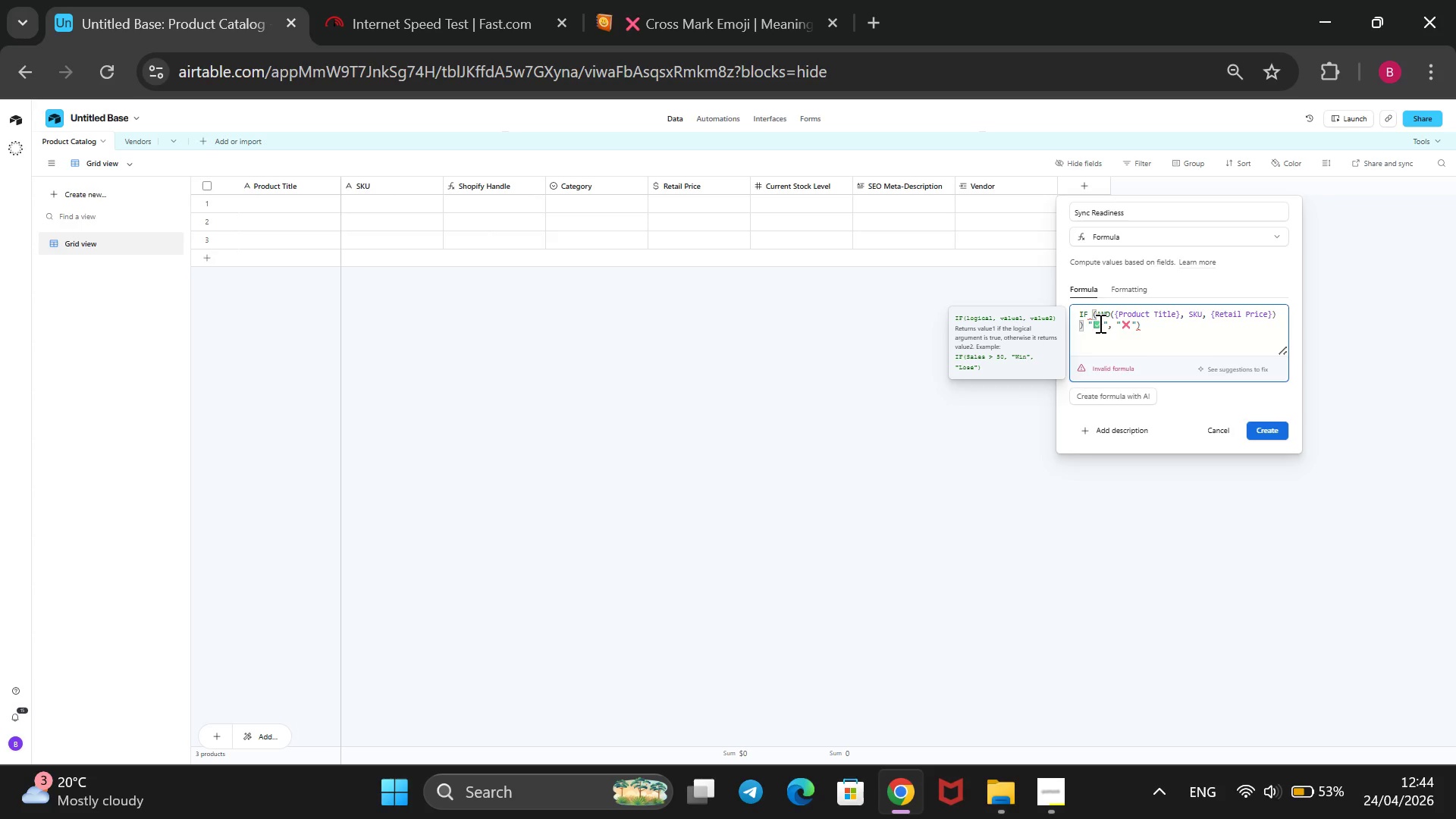 
key(Backspace)
 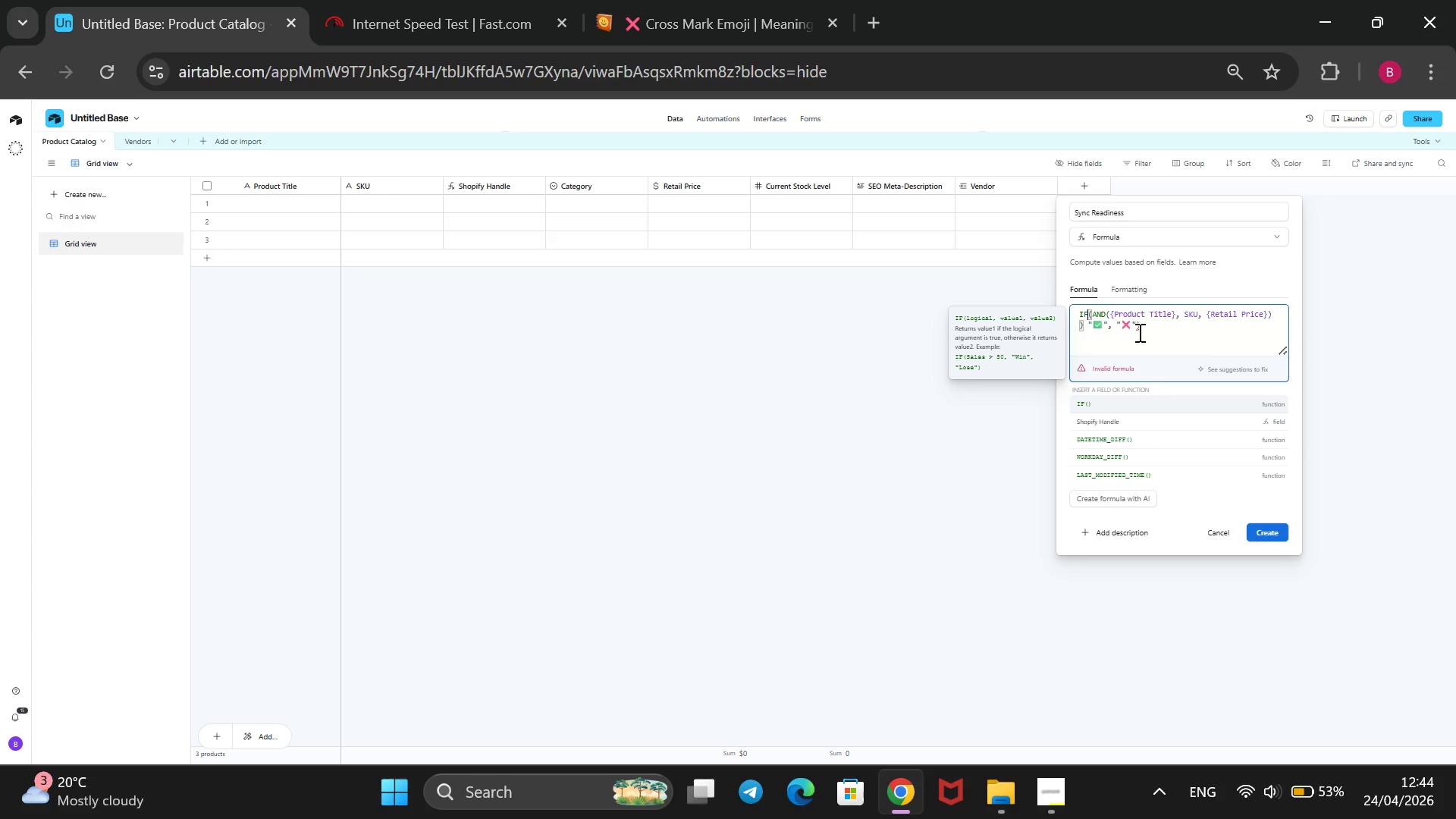 
left_click([1154, 325])
 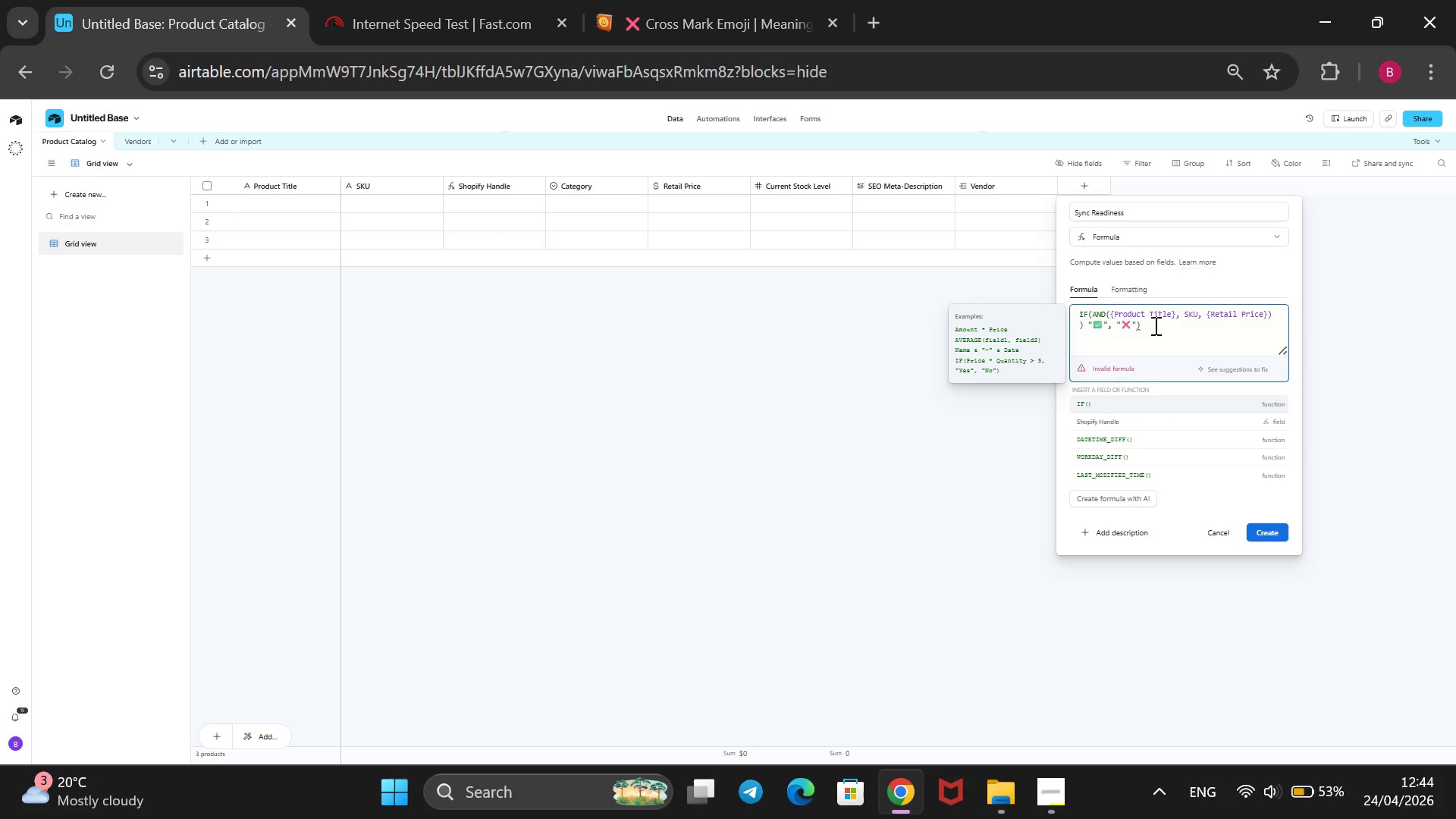 
wait(19.73)
 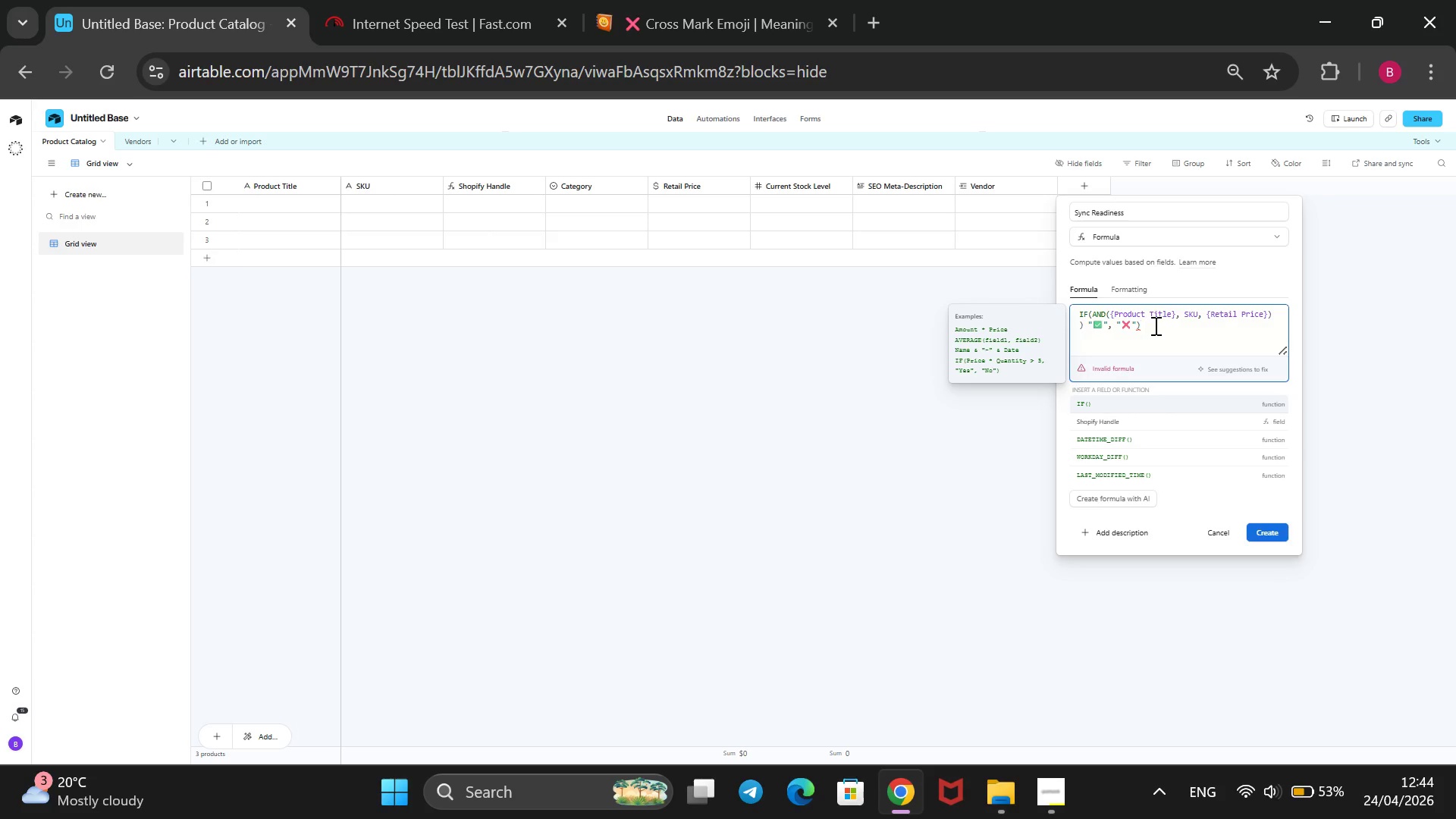 
left_click([1086, 325])
 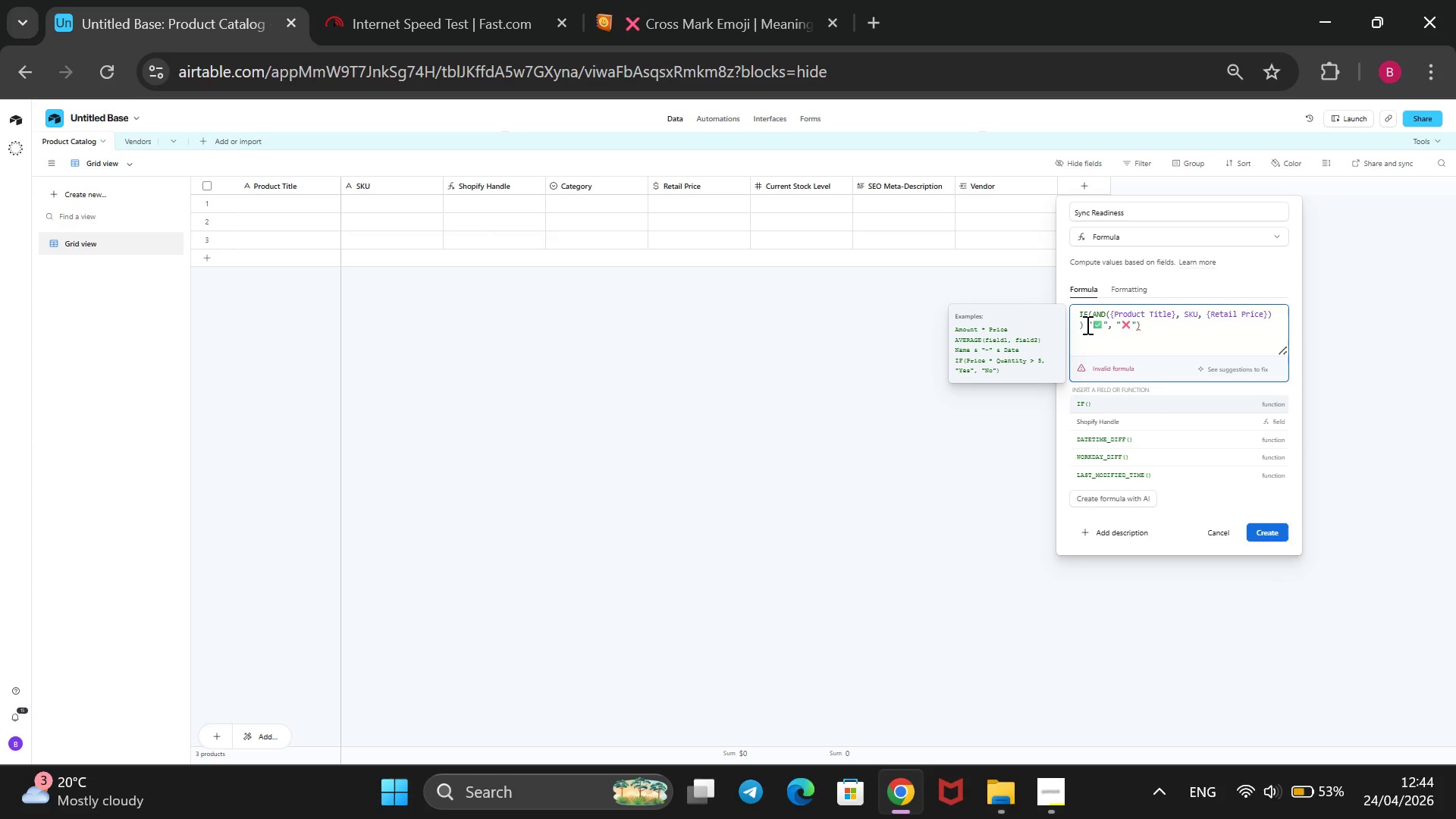 
key(Backspace)
 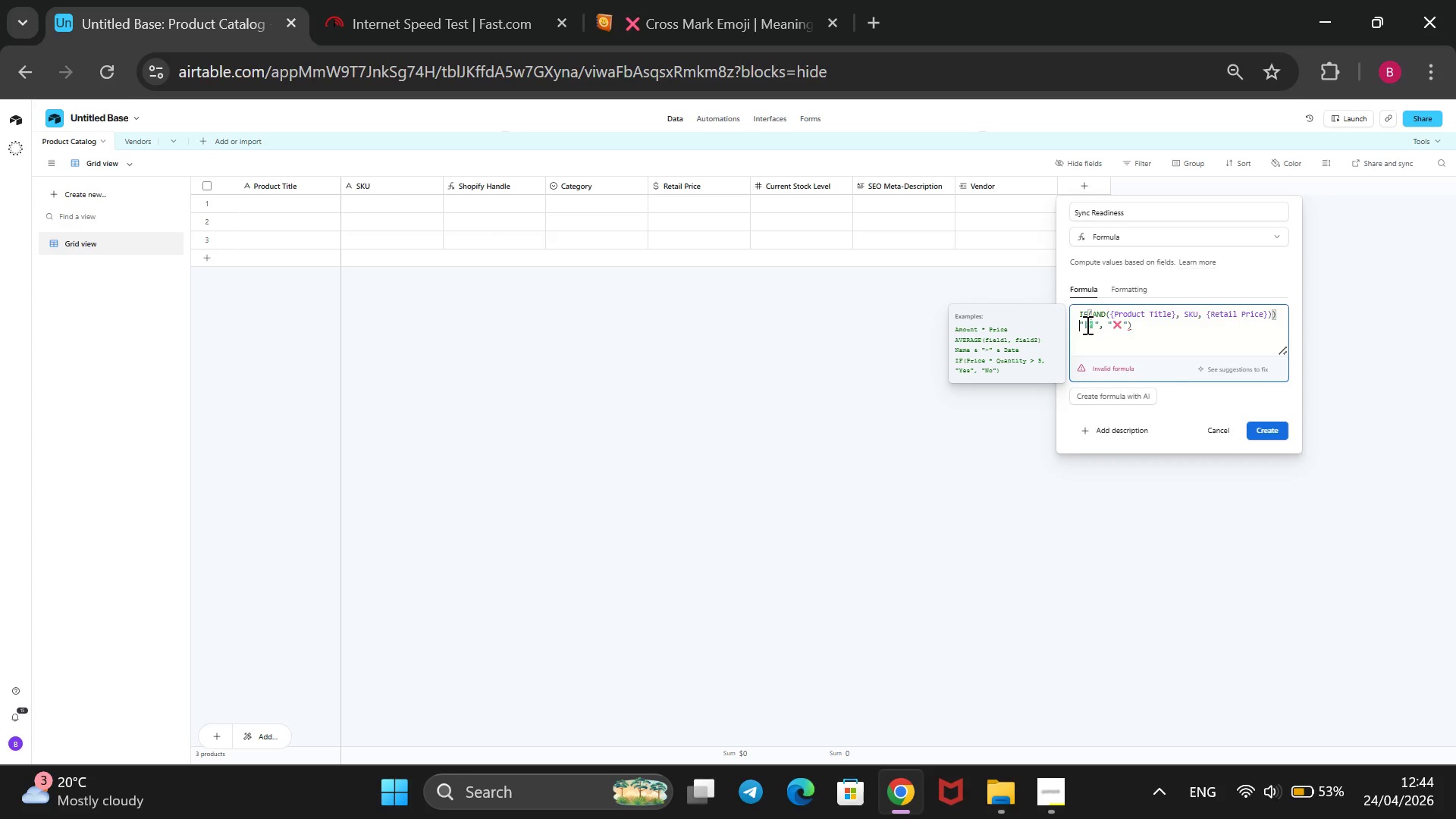 
key(Comma)
 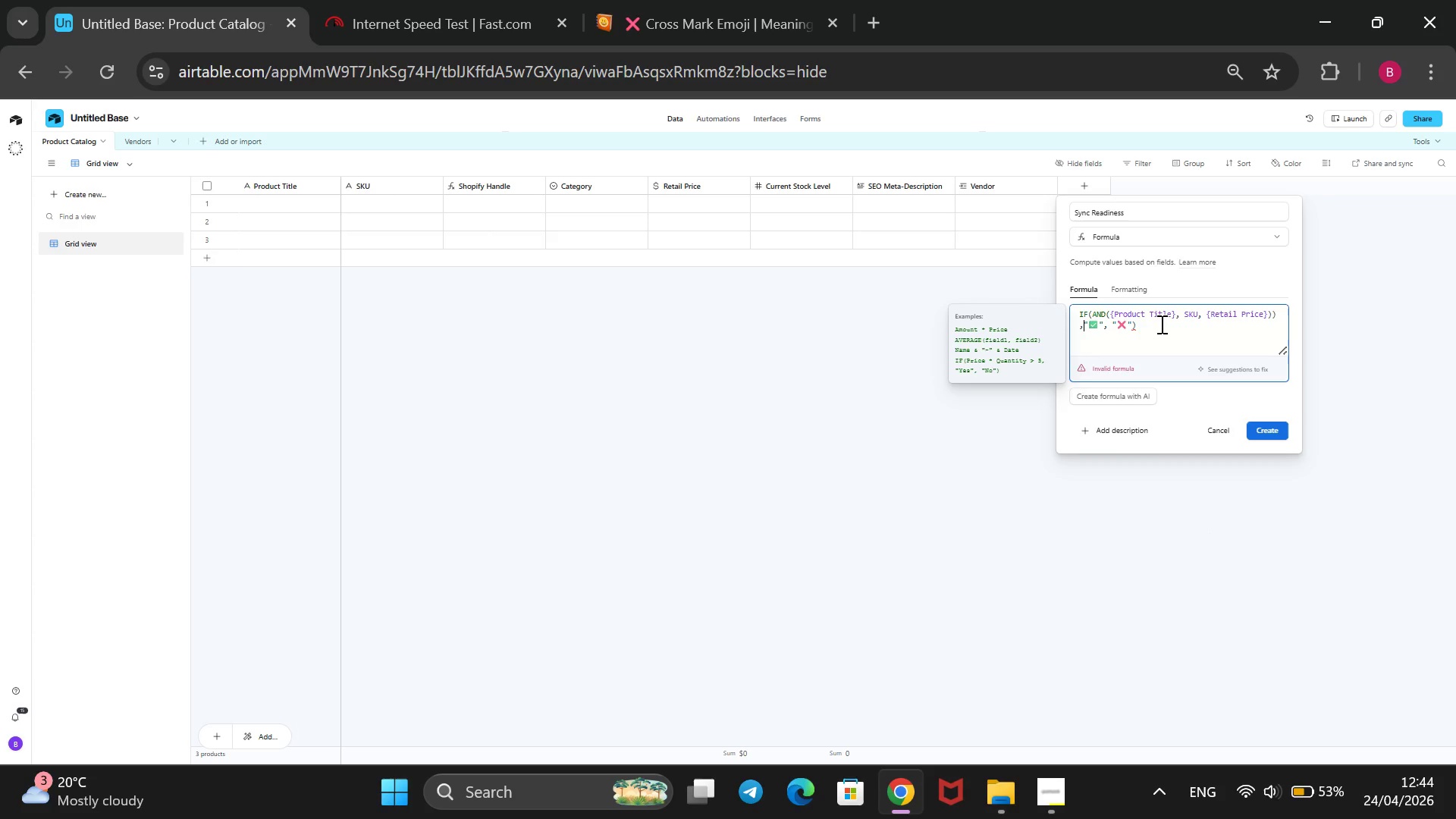 
wait(10.31)
 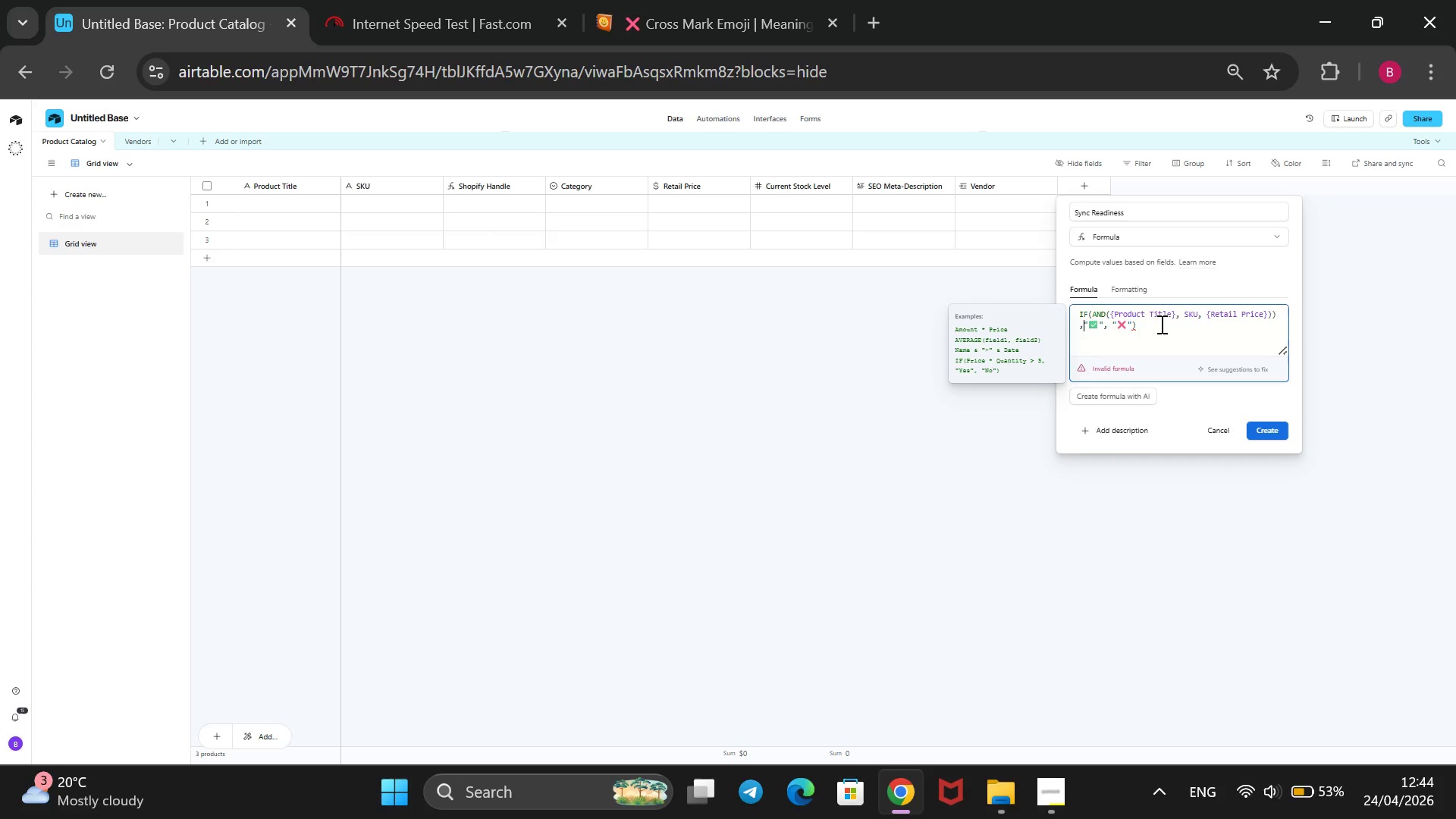 
left_click([1278, 318])
 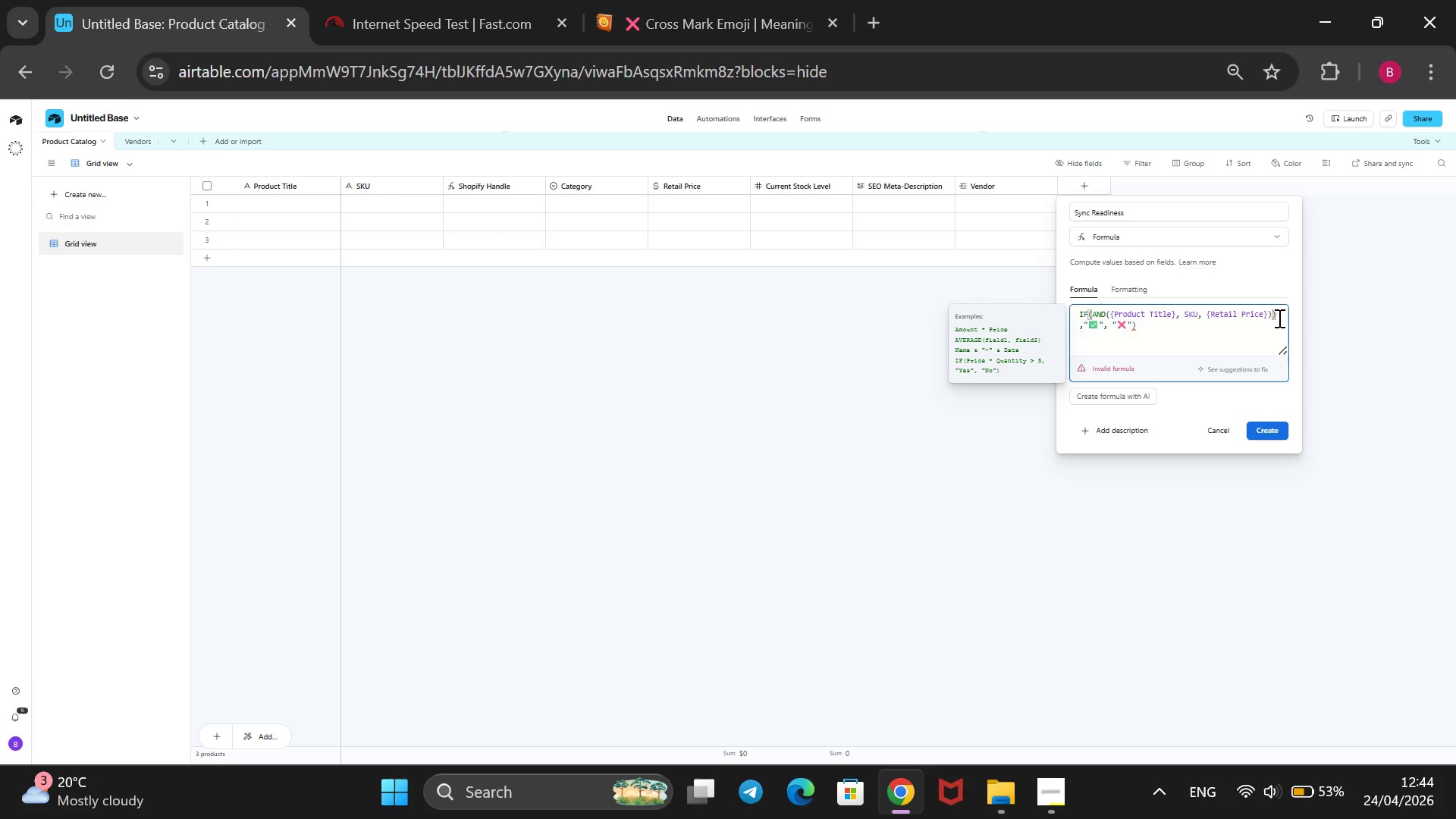 
key(Backspace)
 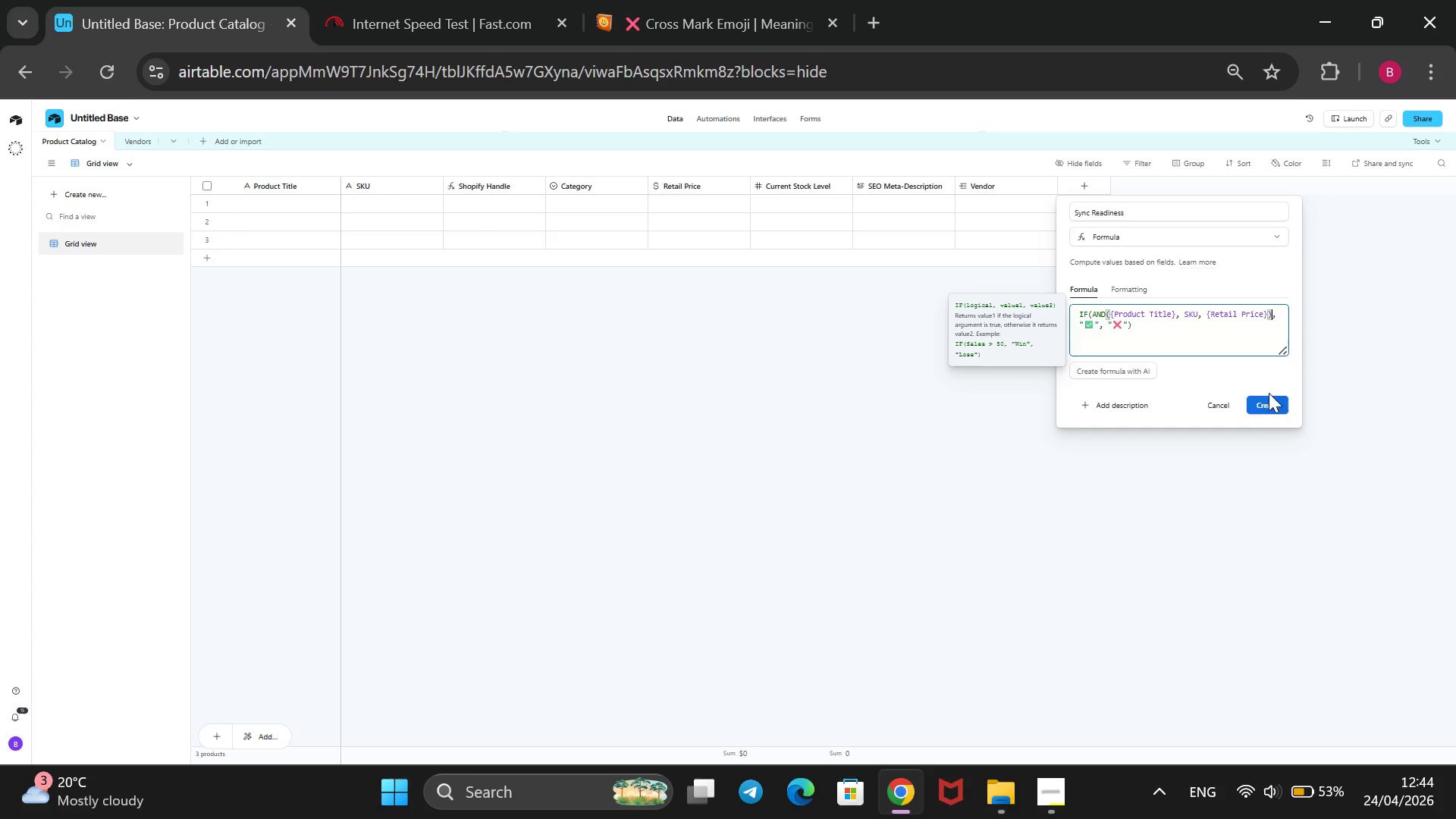 
left_click([1265, 407])
 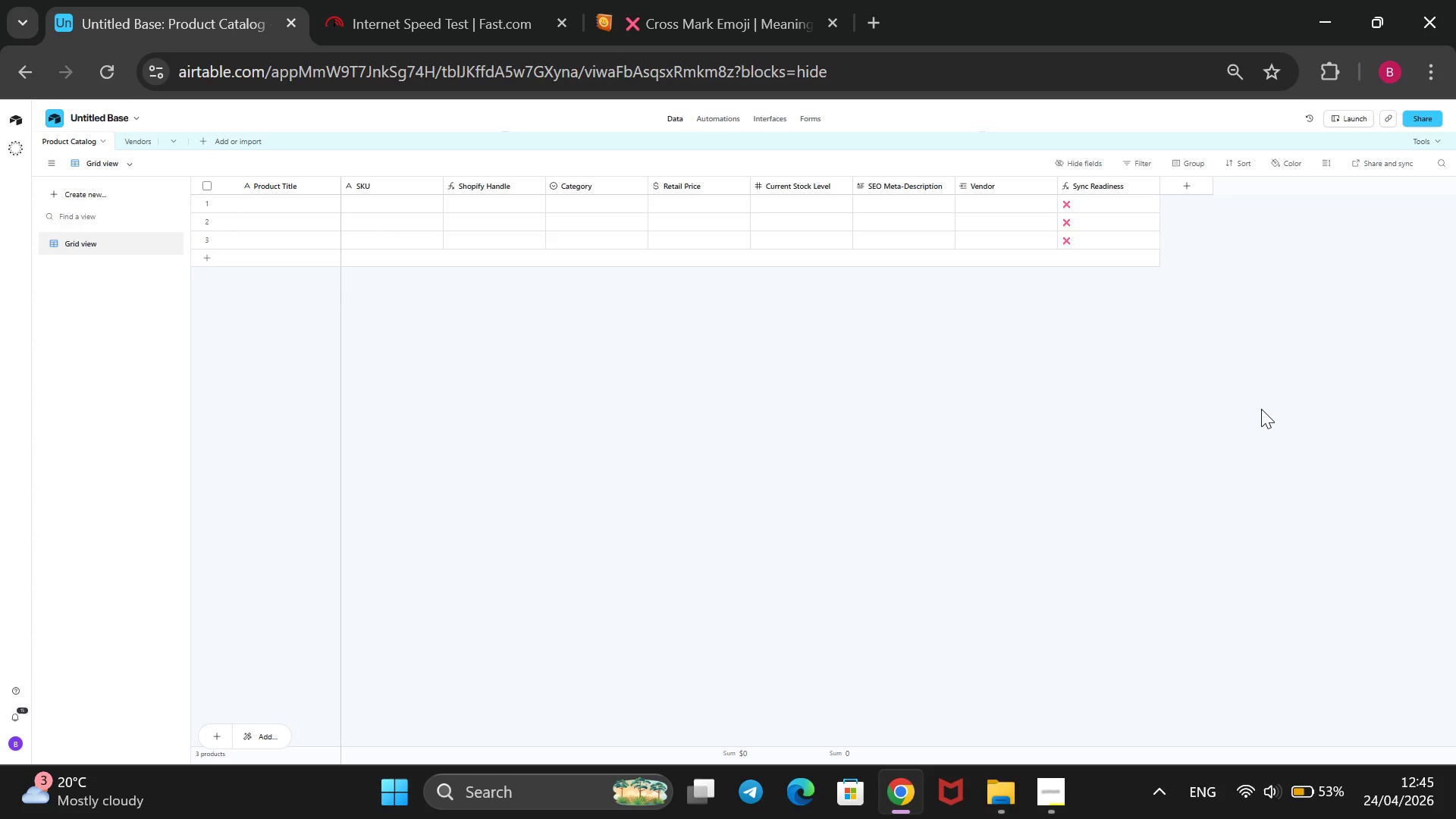 
wait(35.91)
 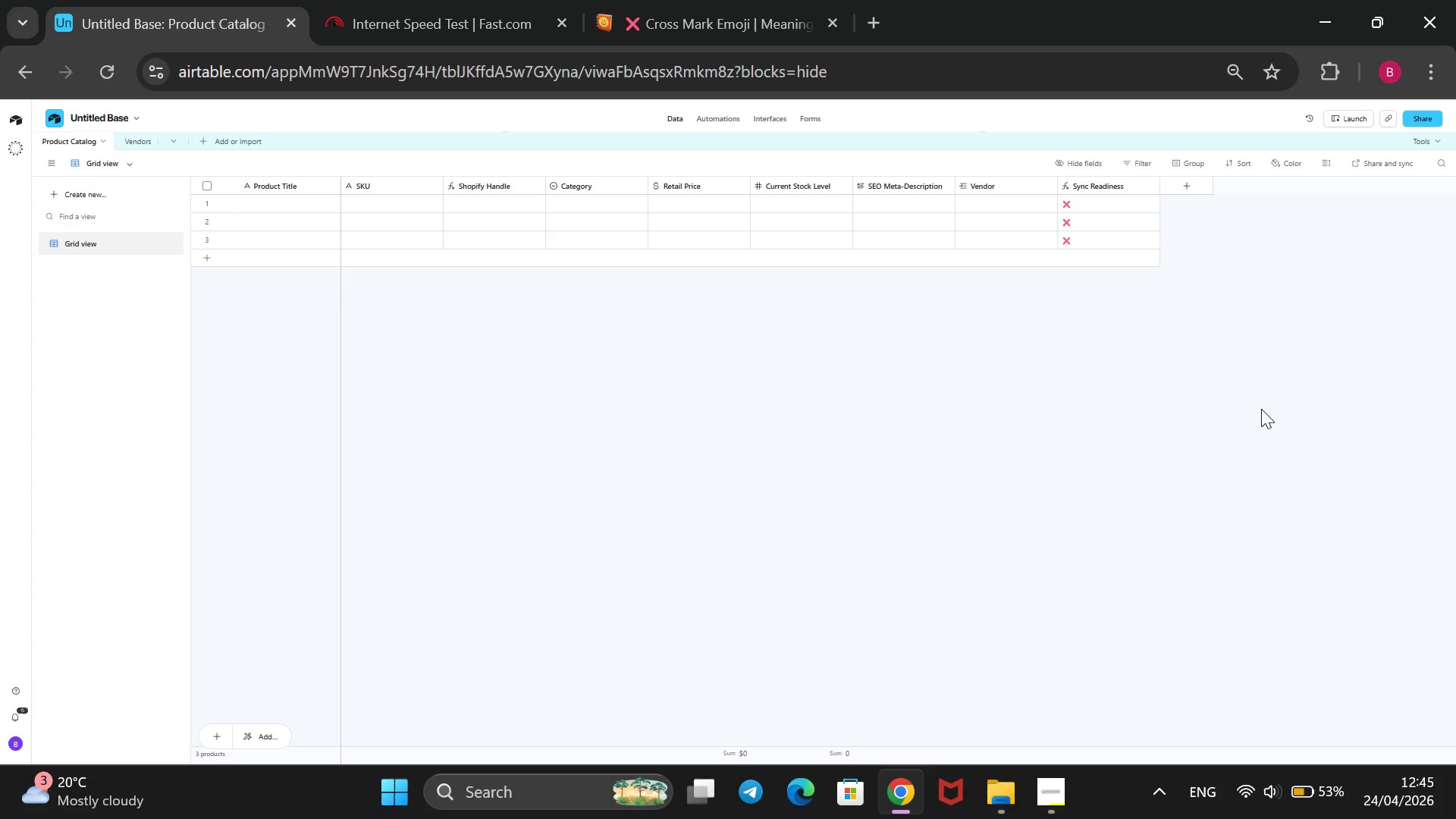 
left_click([1062, 784])
 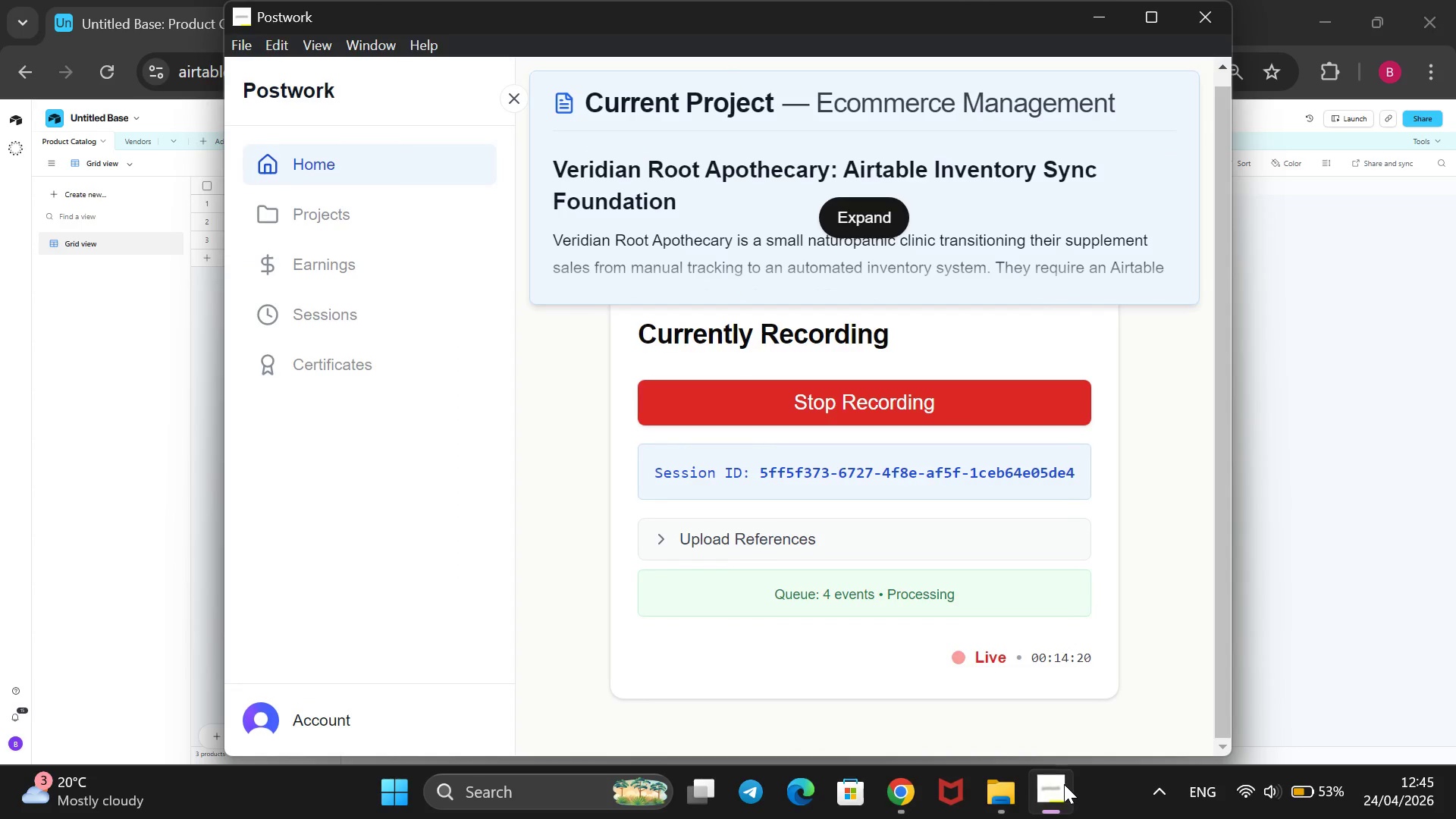 
left_click([1064, 784])
 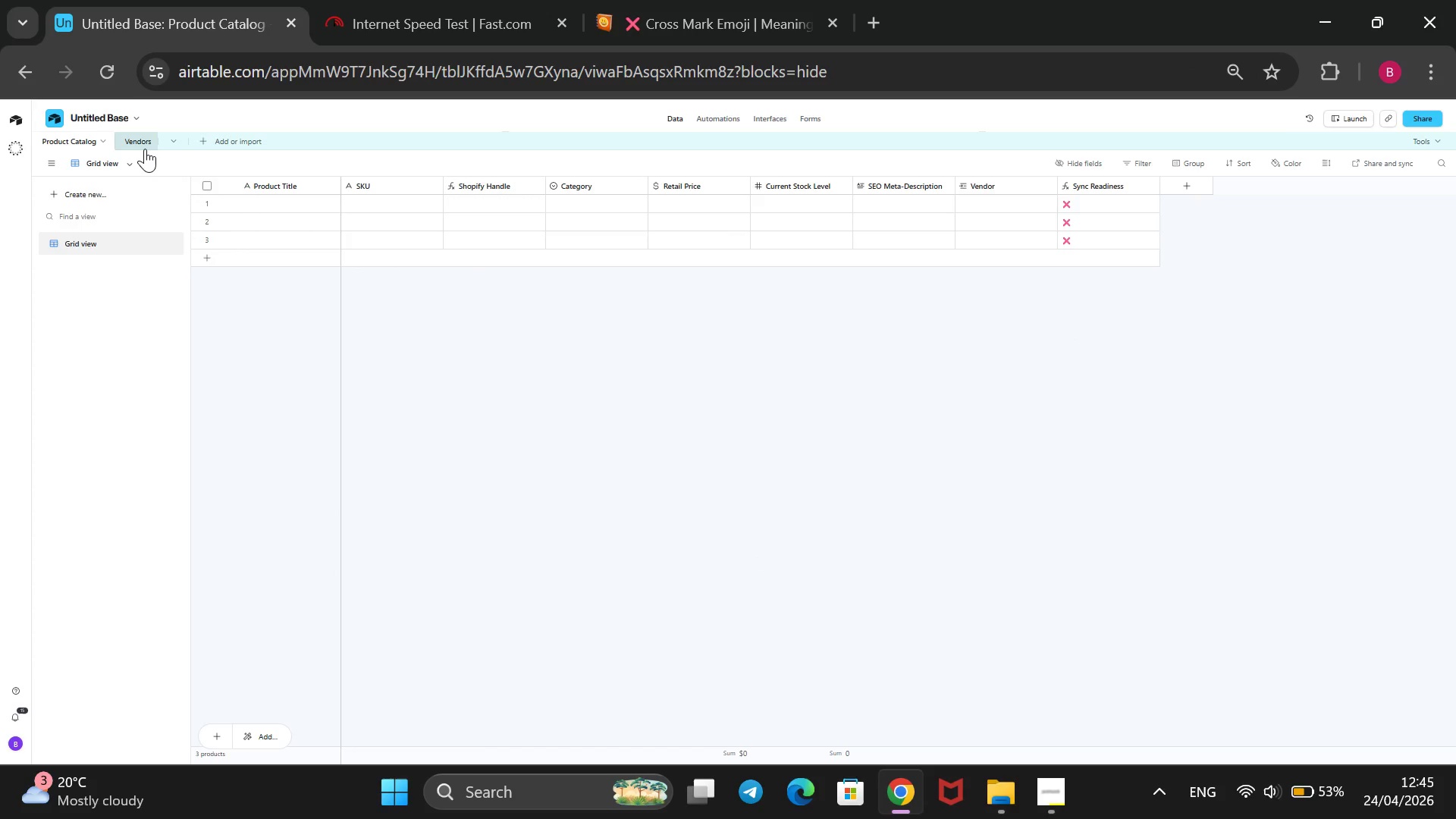 
left_click([145, 144])
 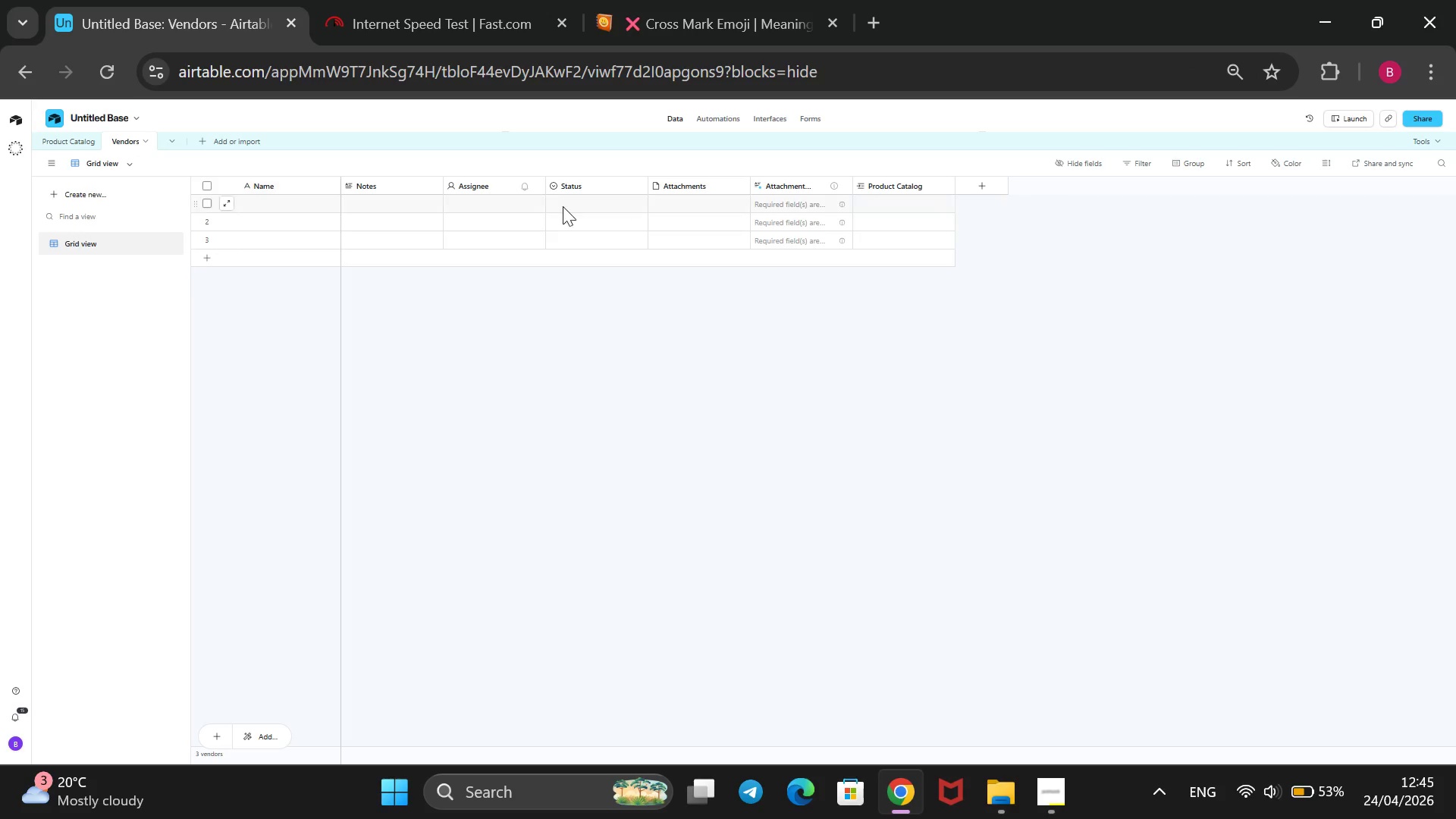 
wait(10.0)
 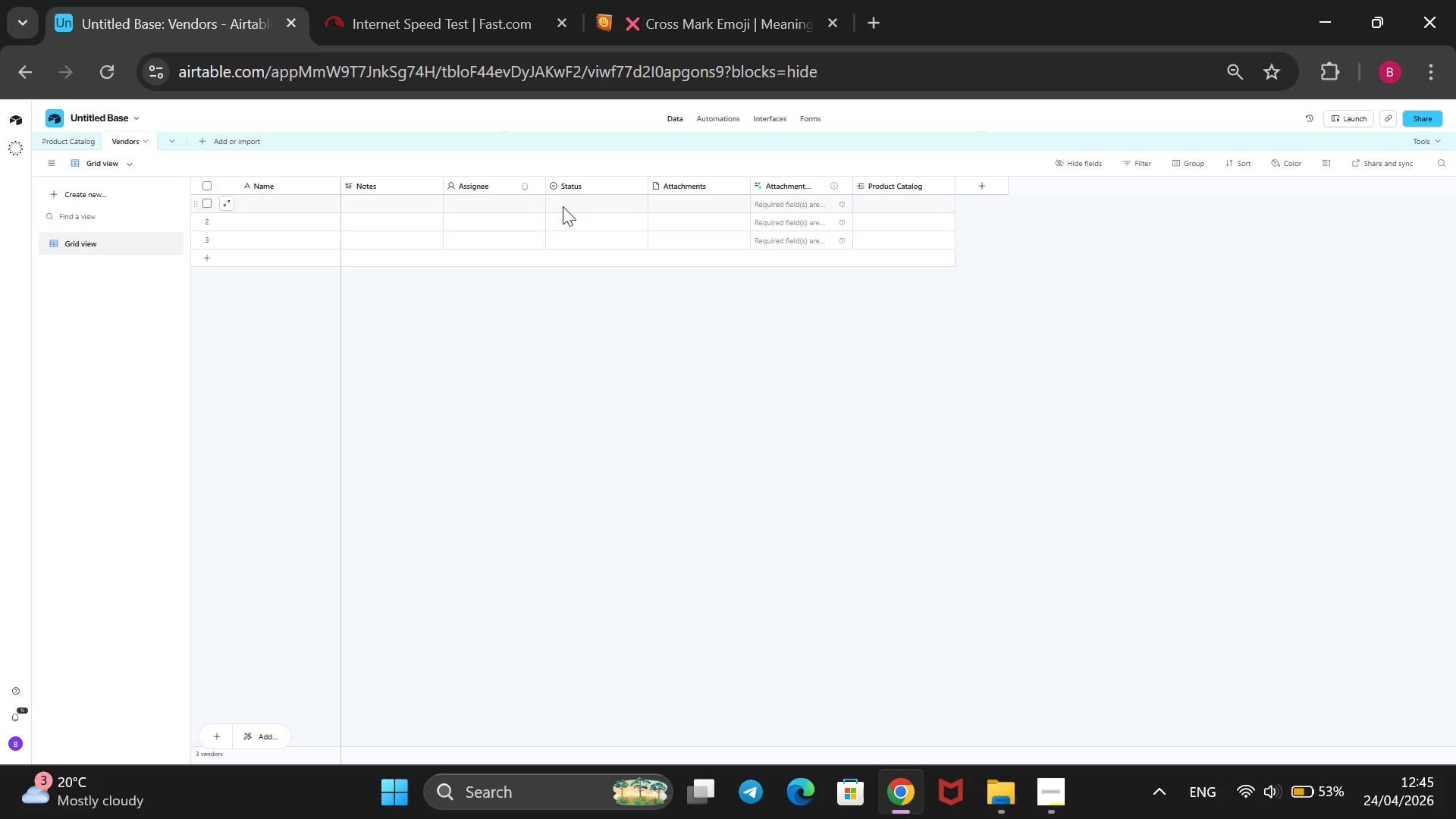 
right_click([284, 184])
 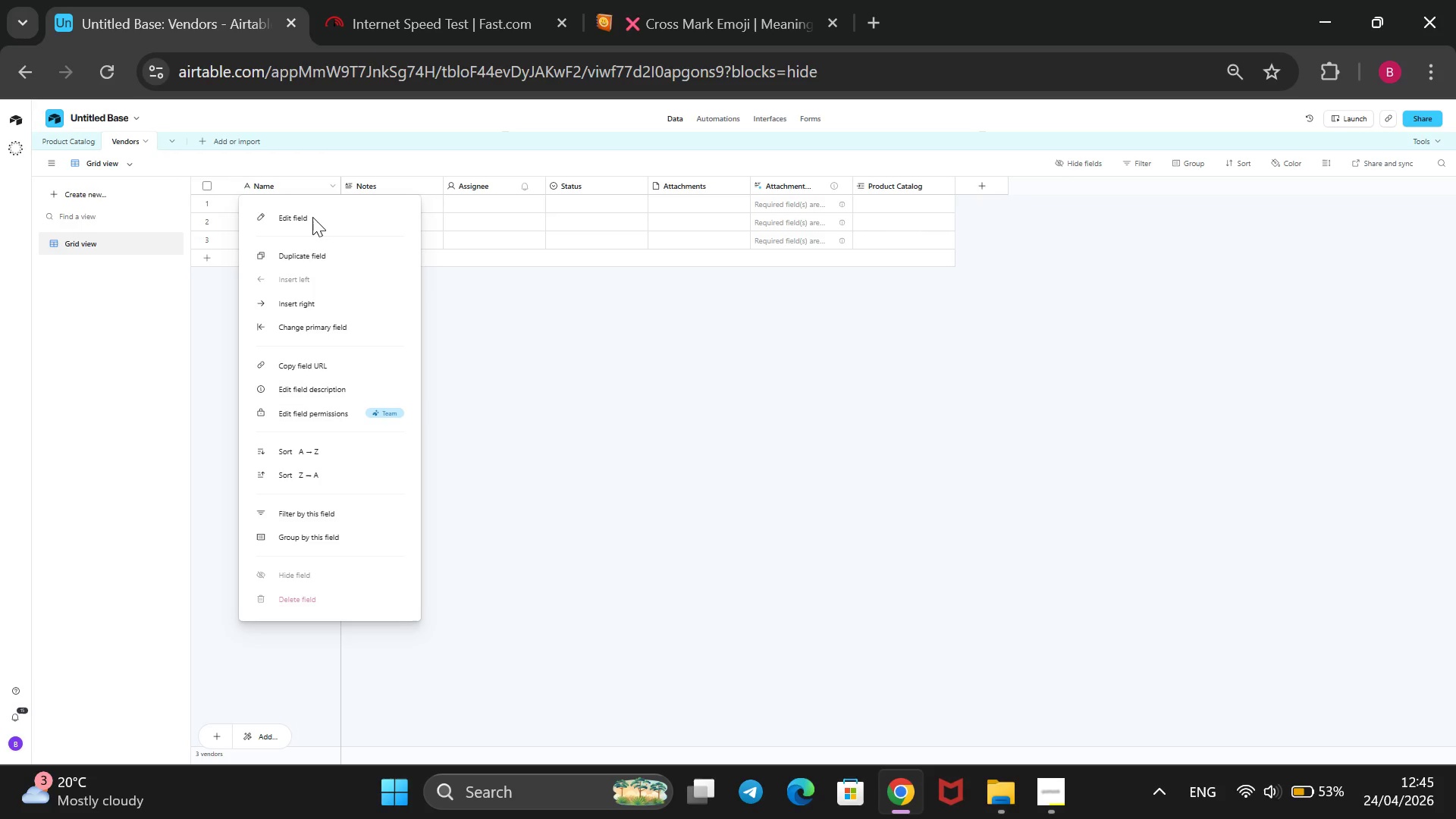 
left_click([301, 217])
 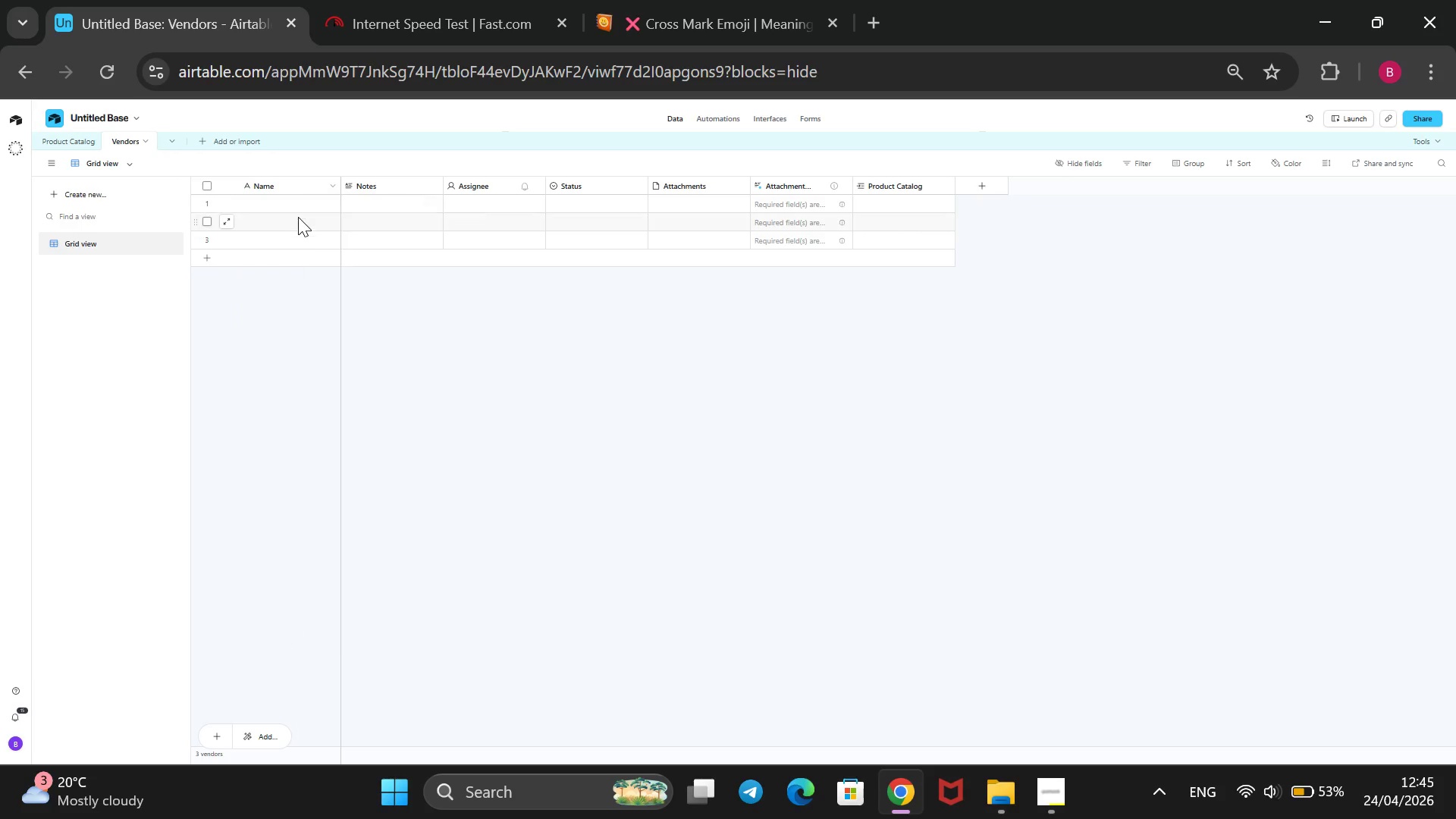 
wait(9.17)
 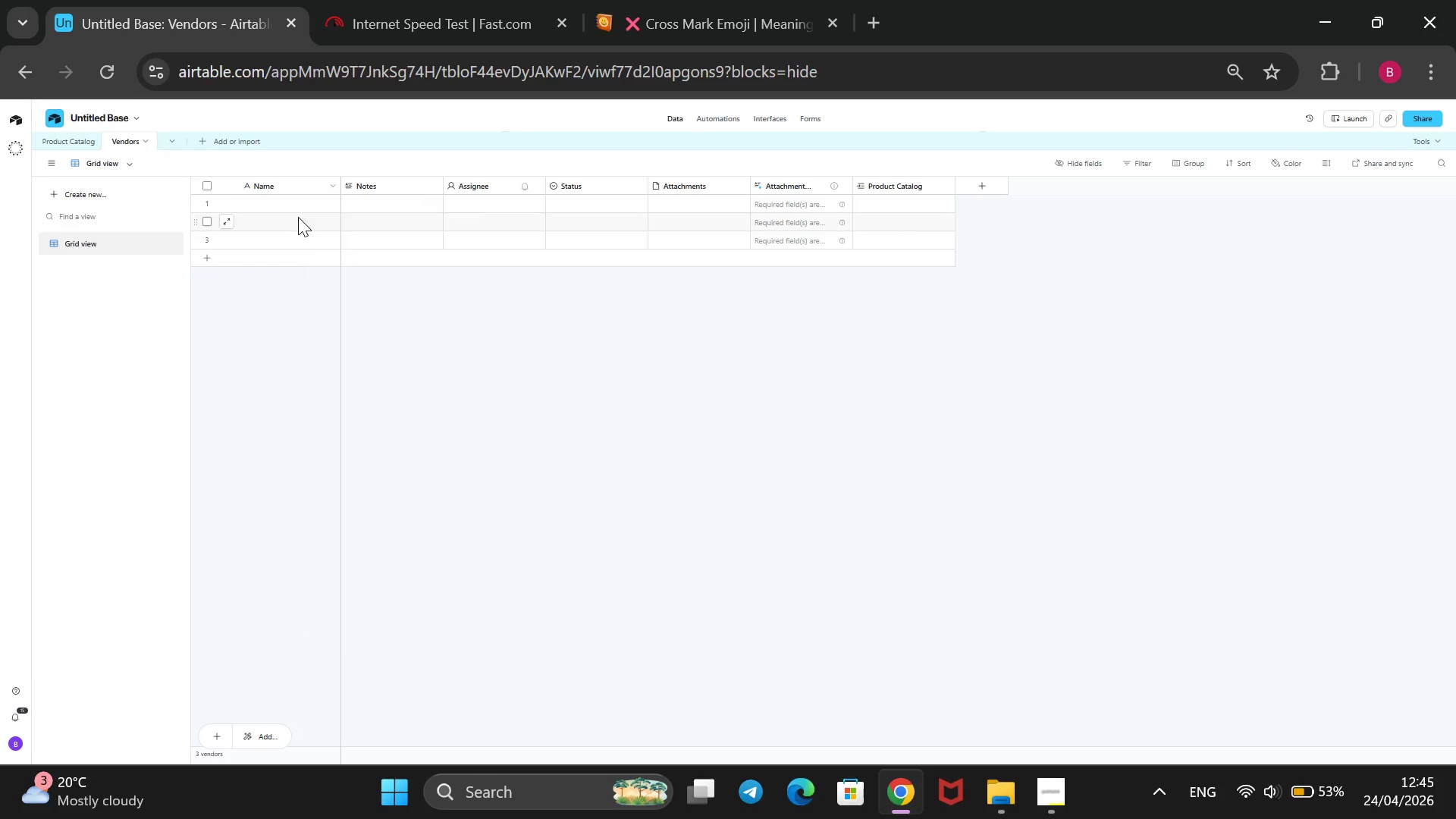 
left_click([298, 217])
 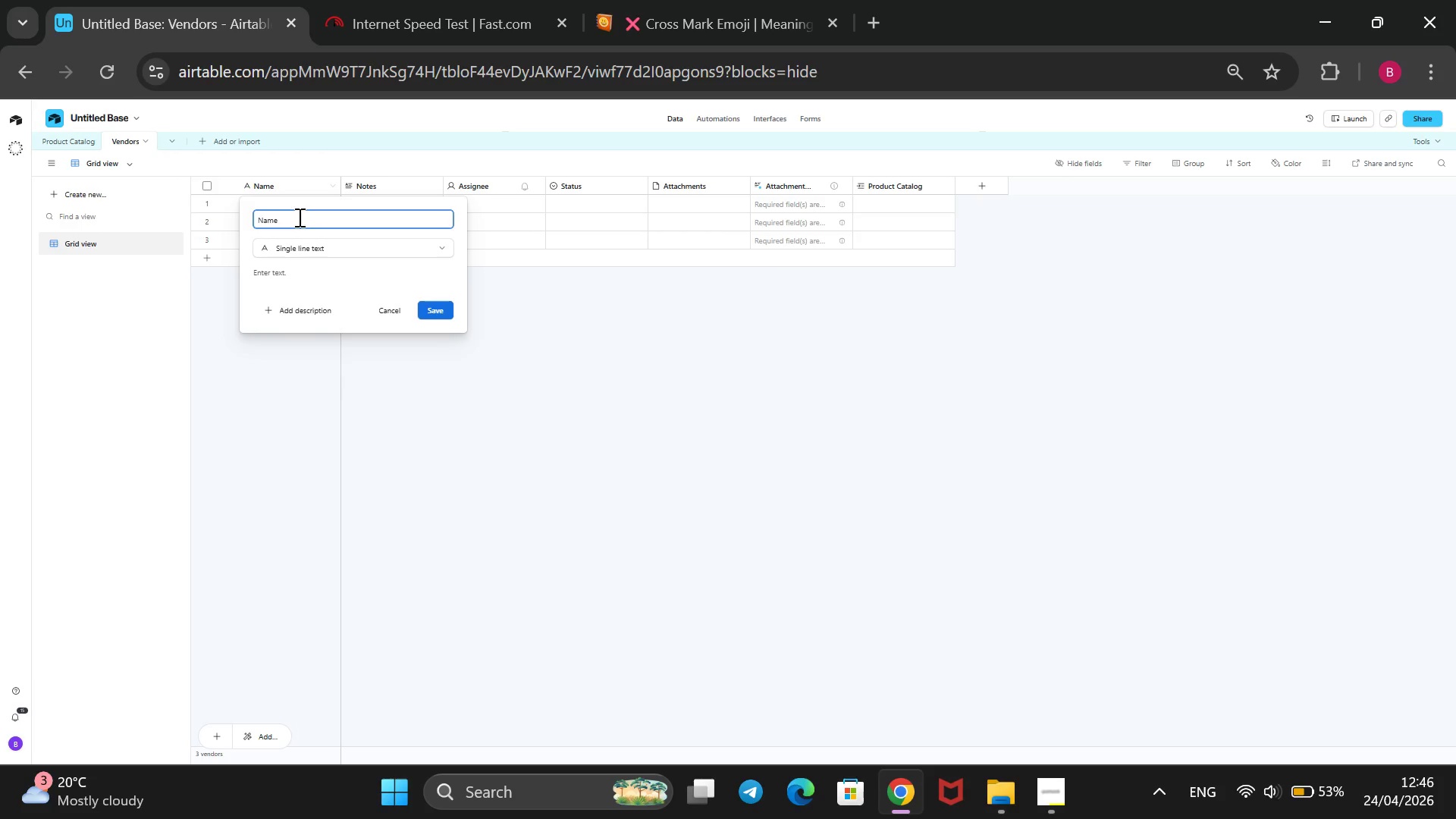 
key(ArrowLeft)
 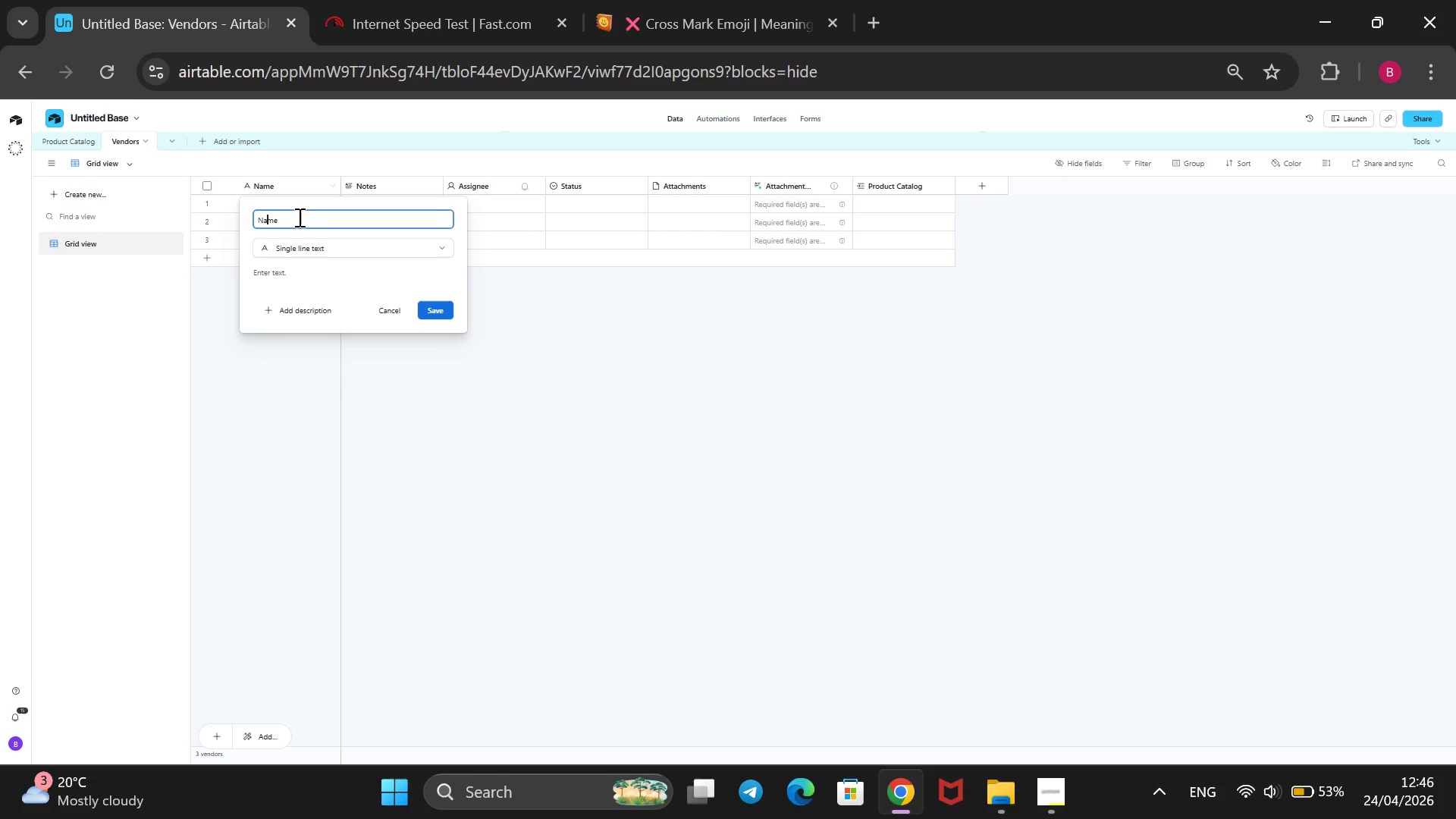 
key(ArrowLeft)
 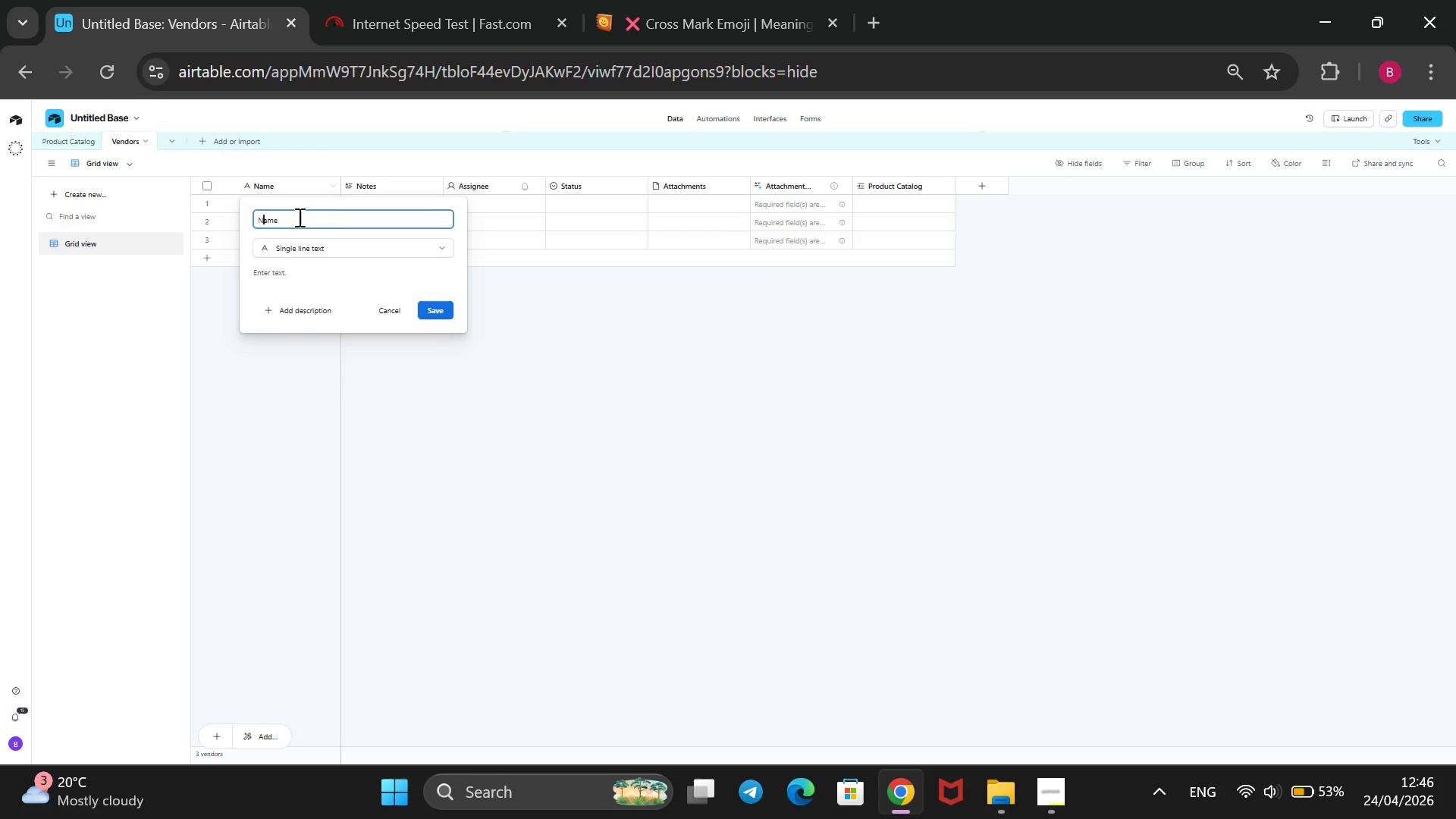 
key(ArrowLeft)
 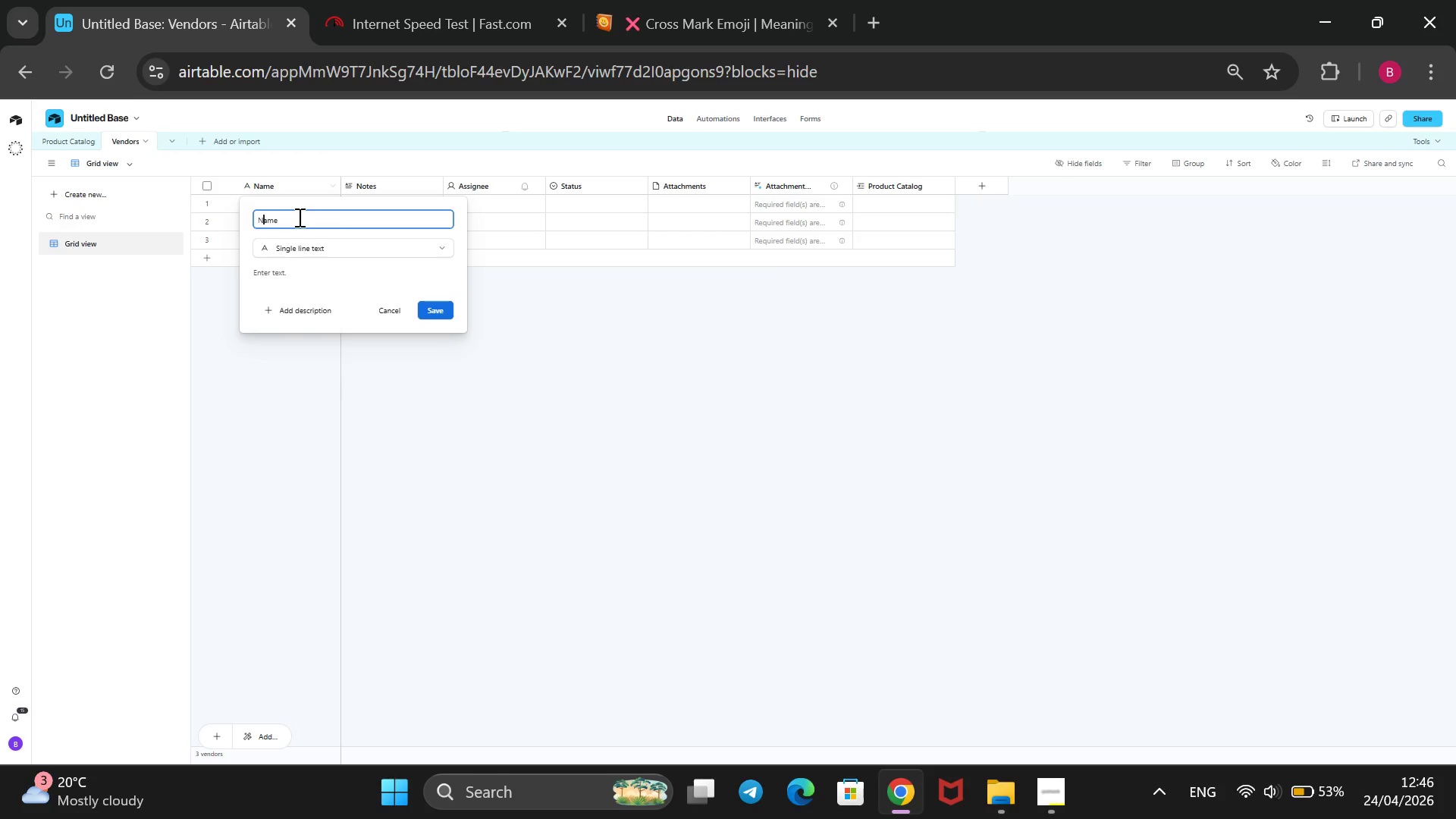 
key(ArrowLeft)
 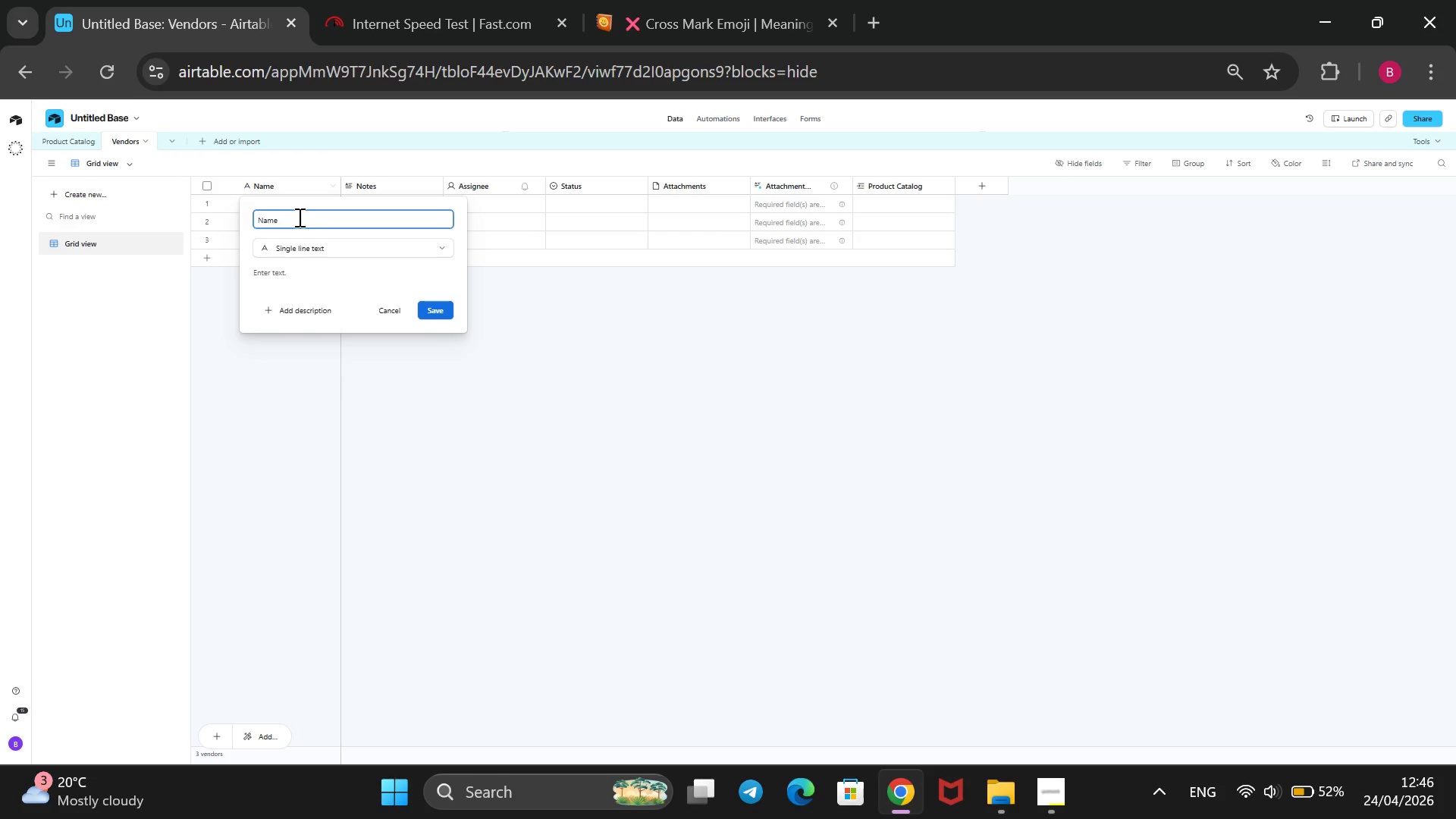 
type(Vendor )
 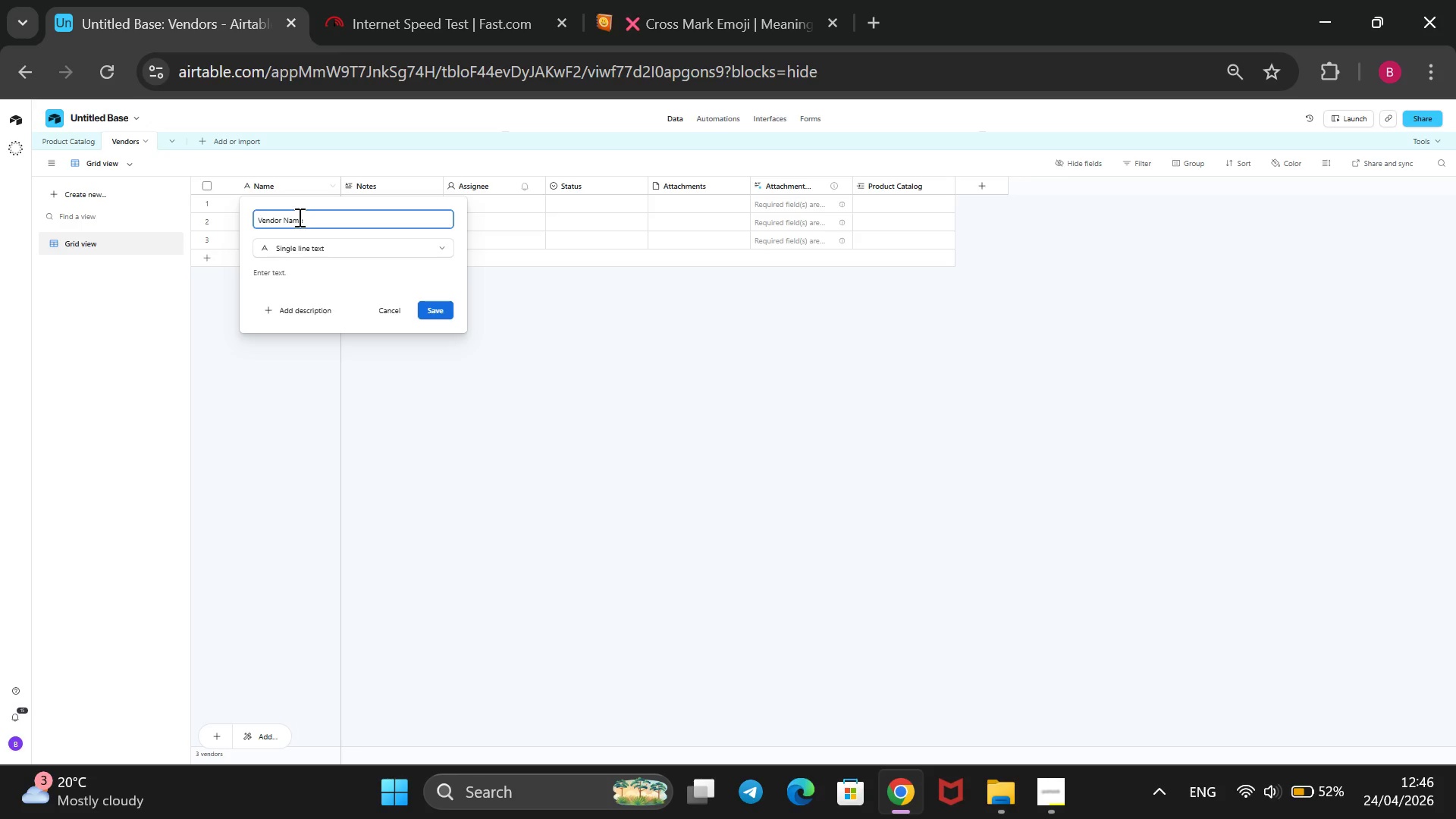 
key(Enter)
 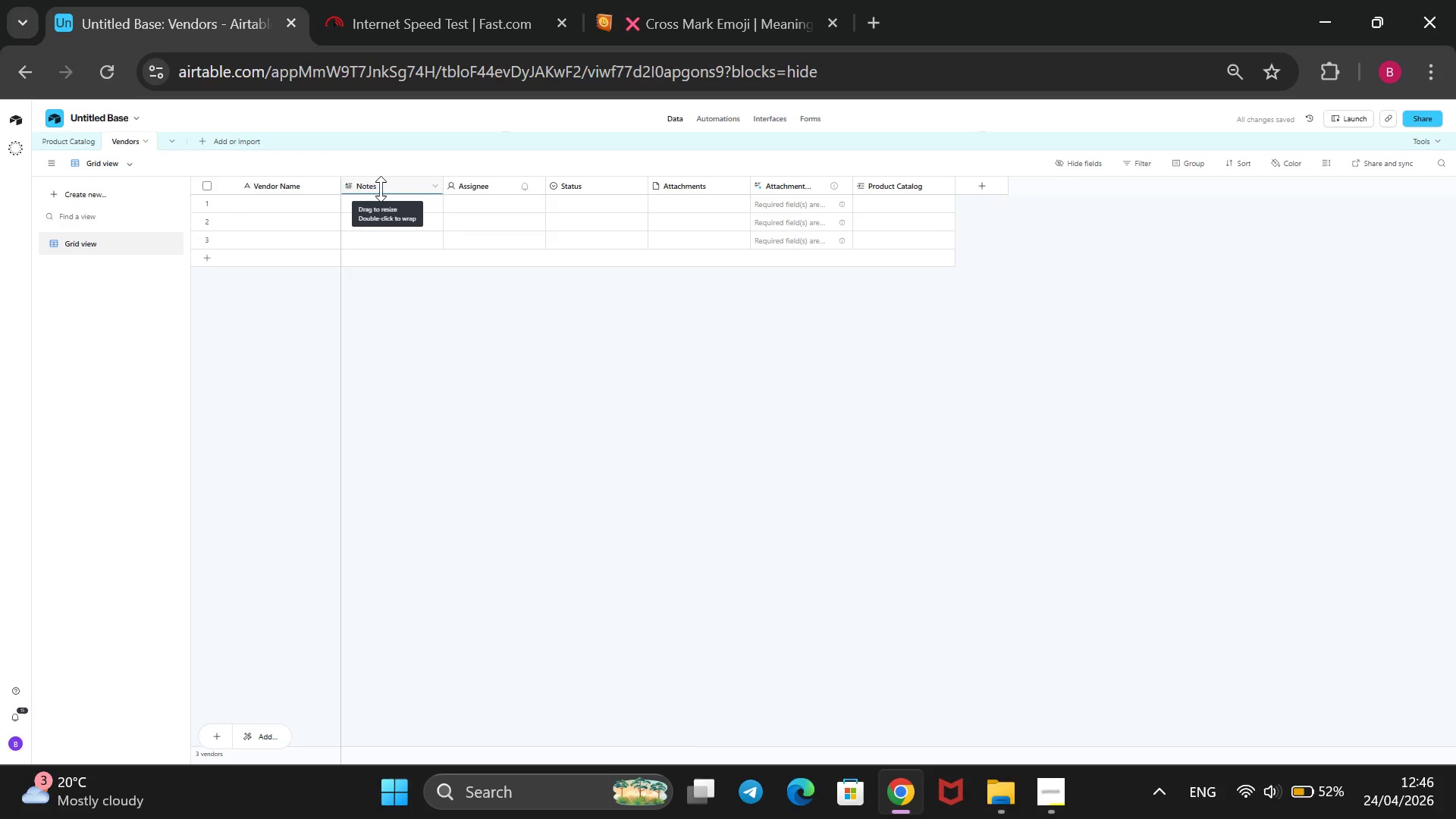 
wait(5.97)
 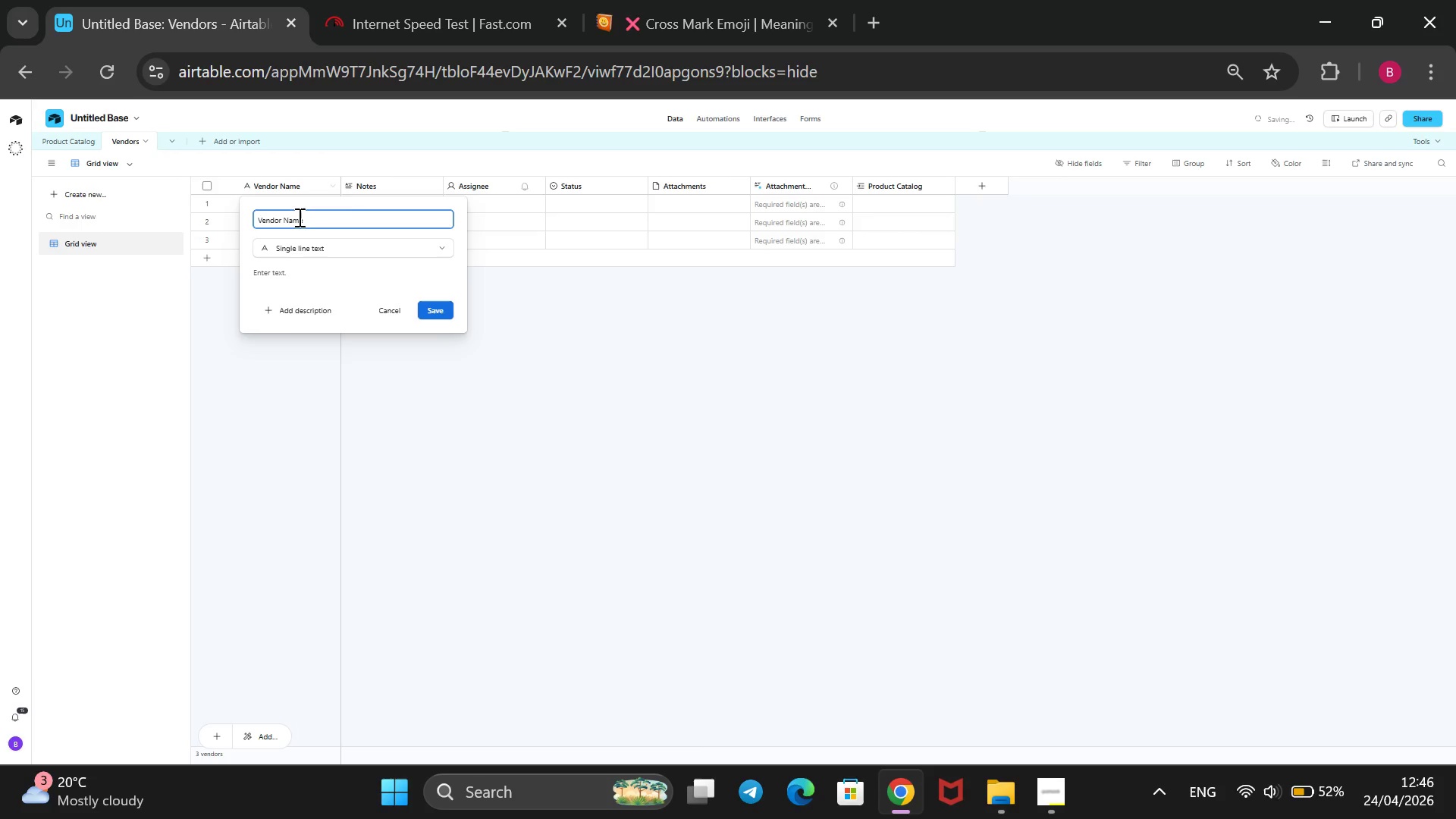 
right_click([391, 183])
 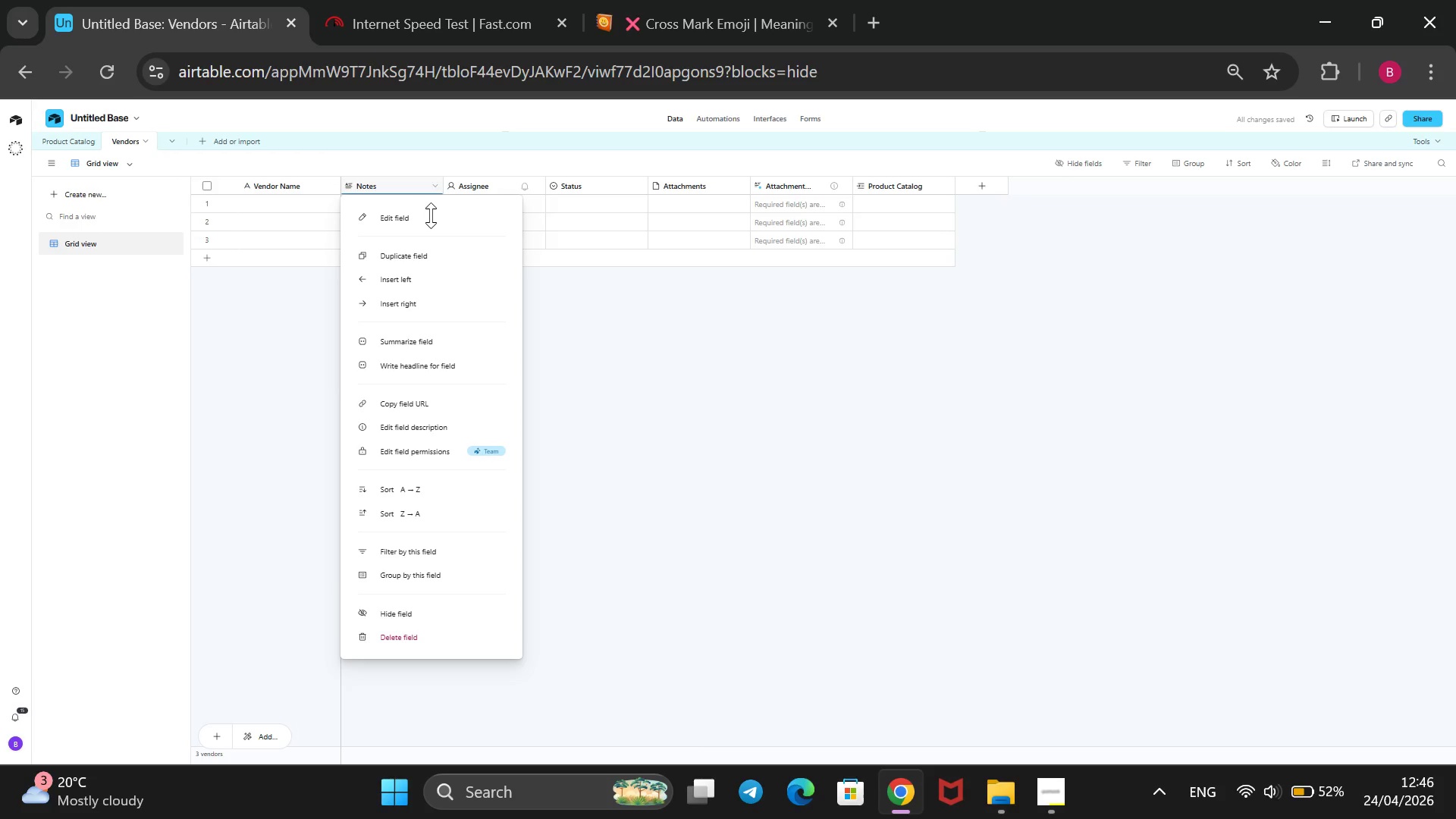 
left_click([425, 216])
 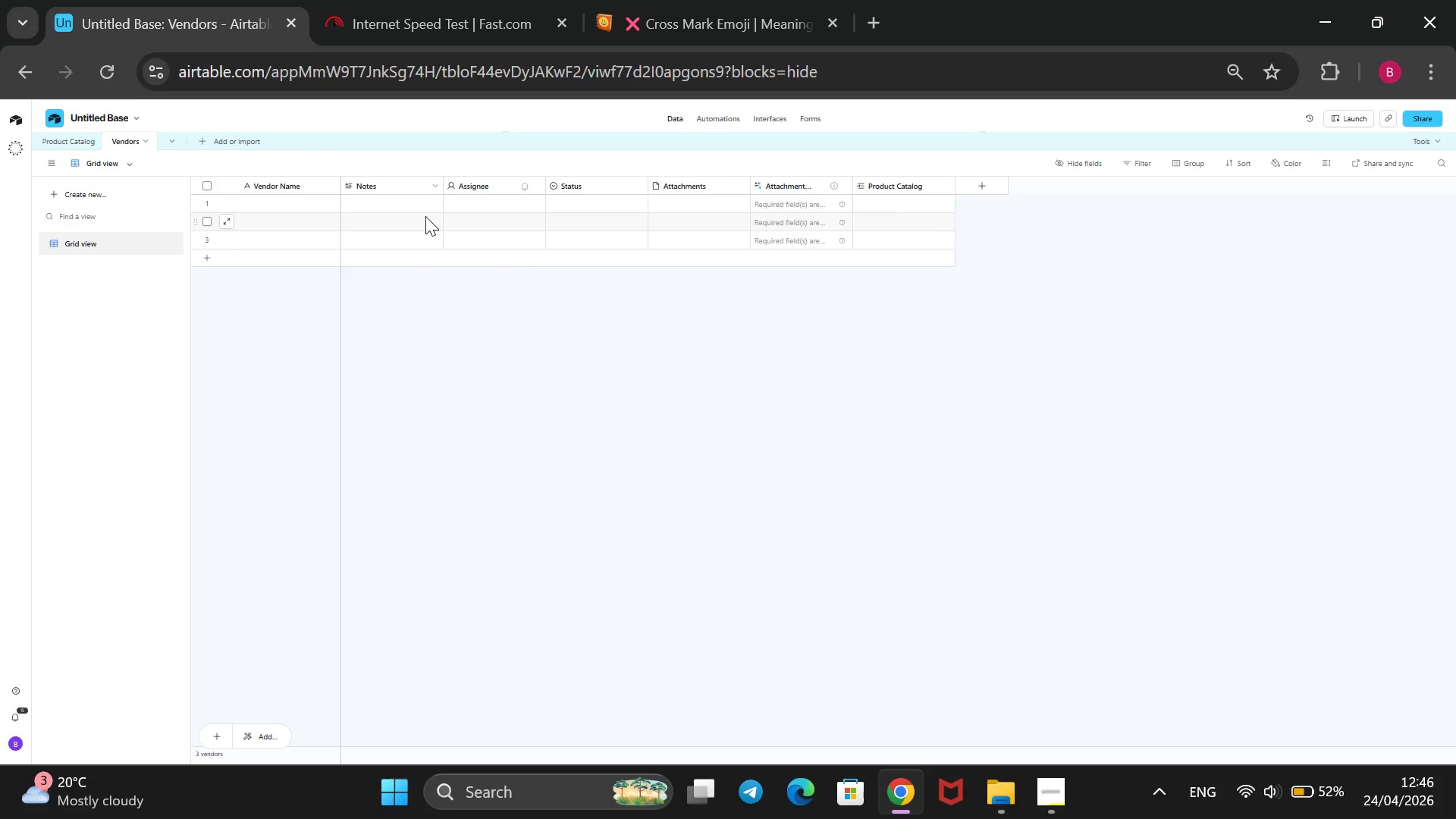 
wait(6.56)
 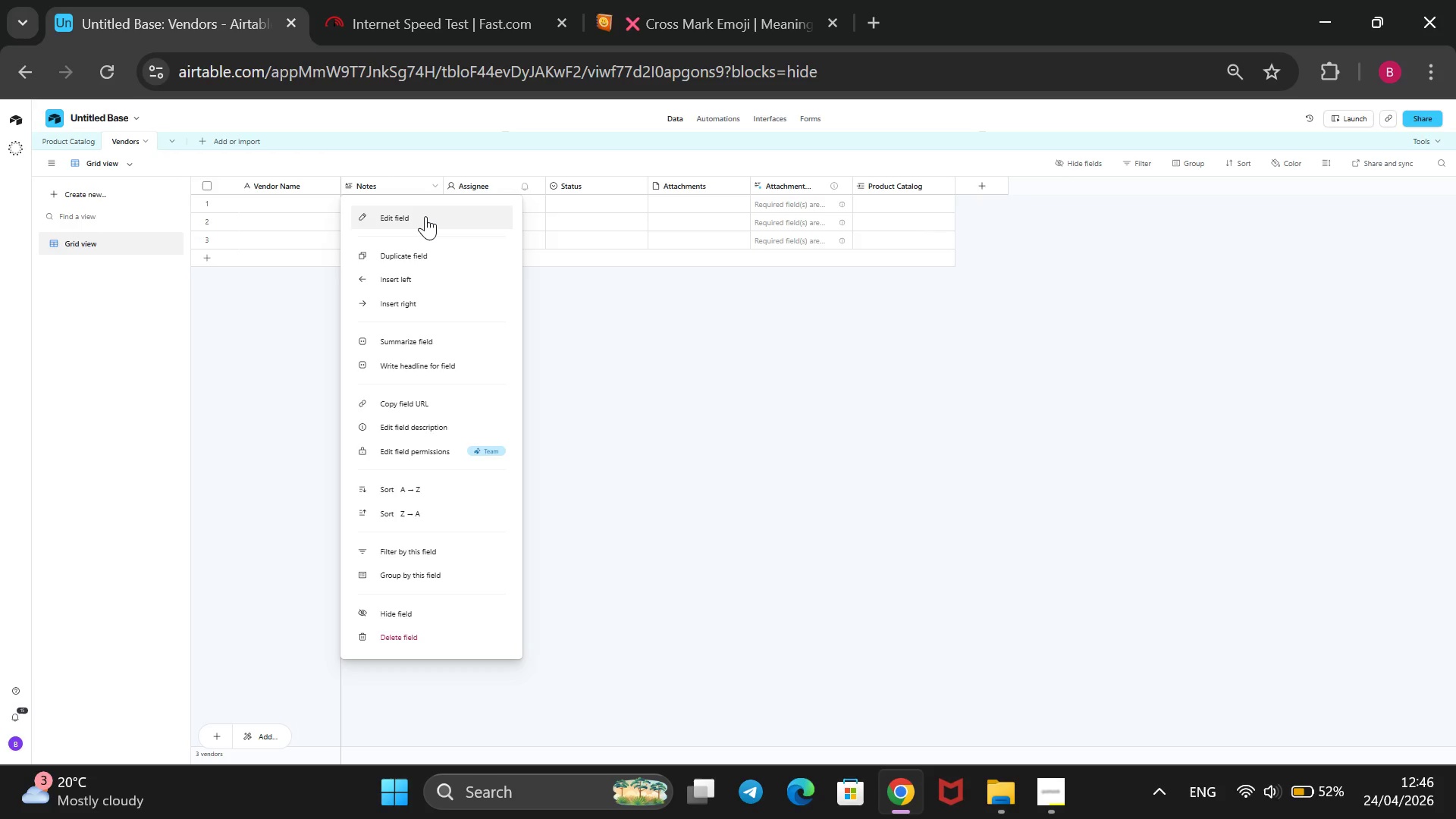 
left_click_drag(start_coordinate=[425, 216], to_coordinate=[334, 210])
 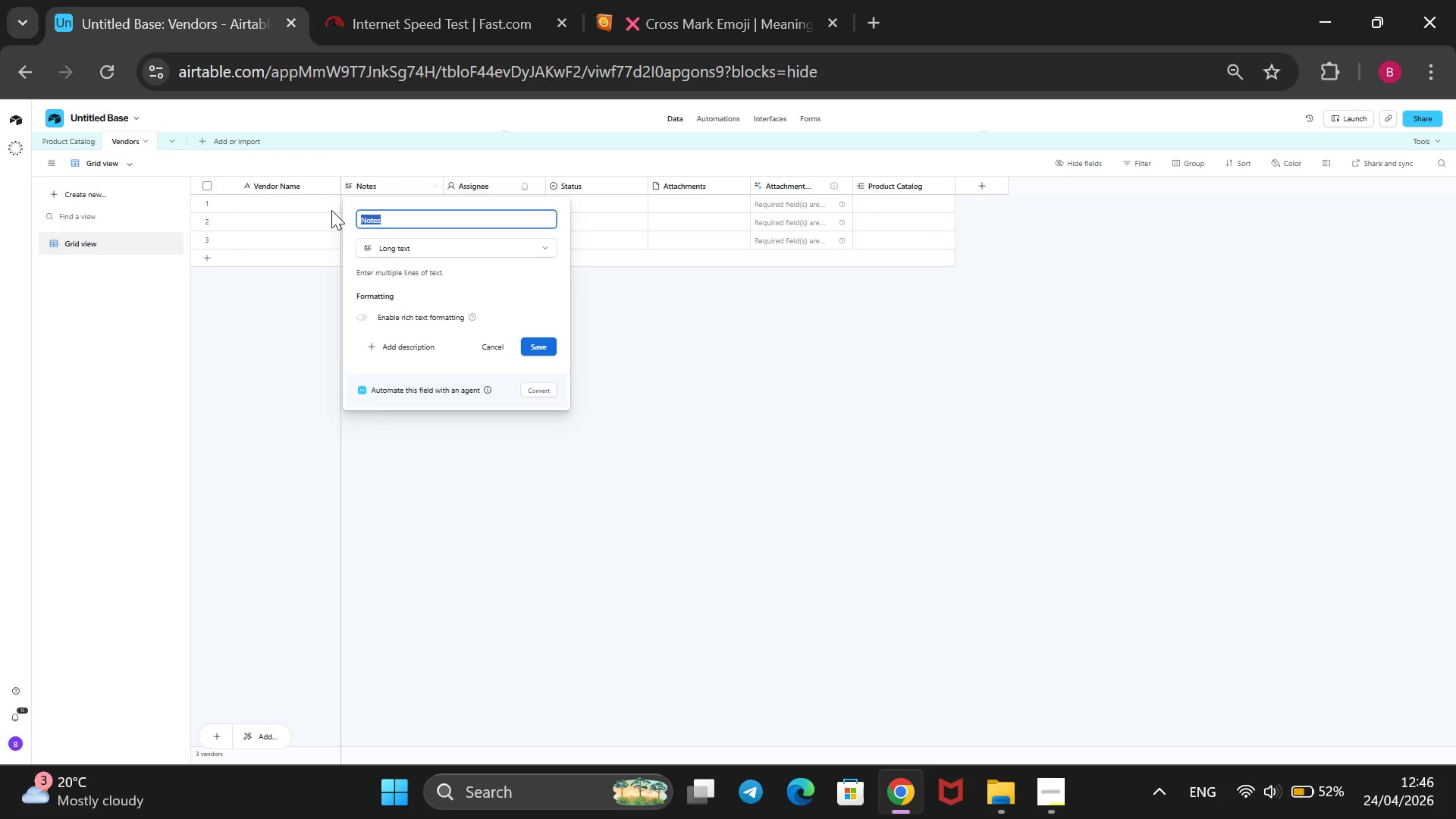 
key(Backspace)
type(Contact Email)
 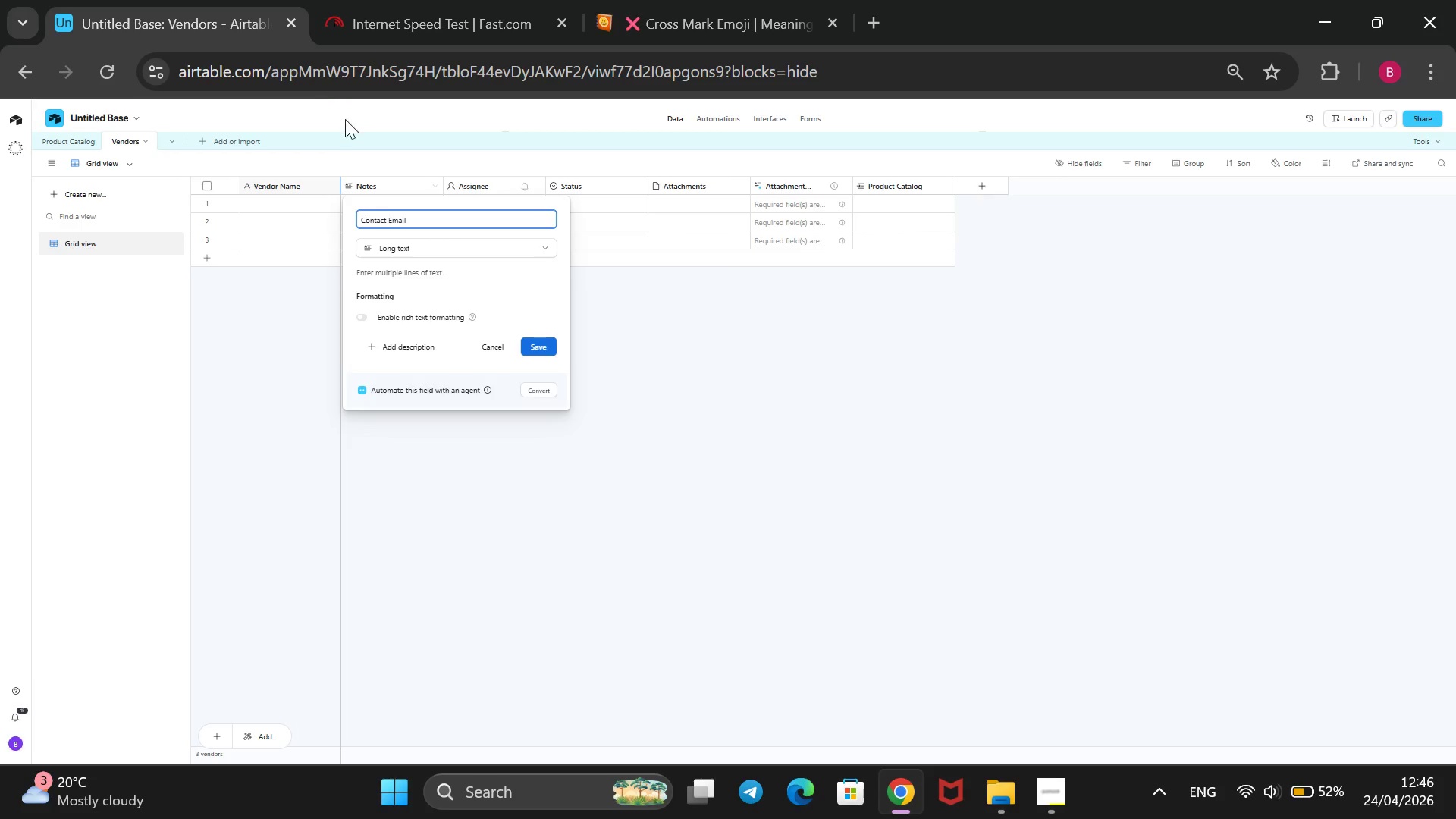 
left_click([437, 244])
 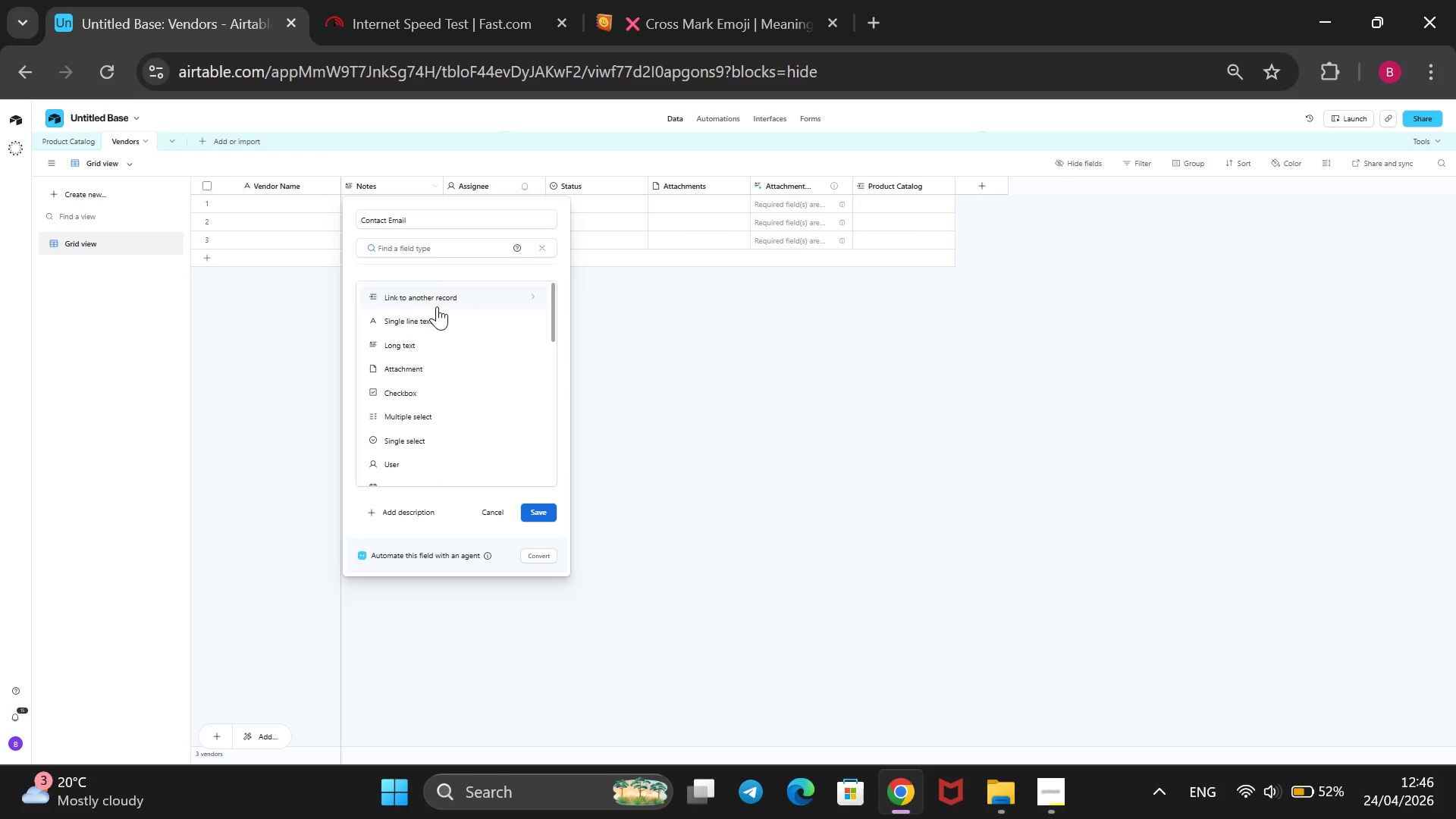 
scroll: coordinate [437, 306], scroll_direction: none, amount: 0.0
 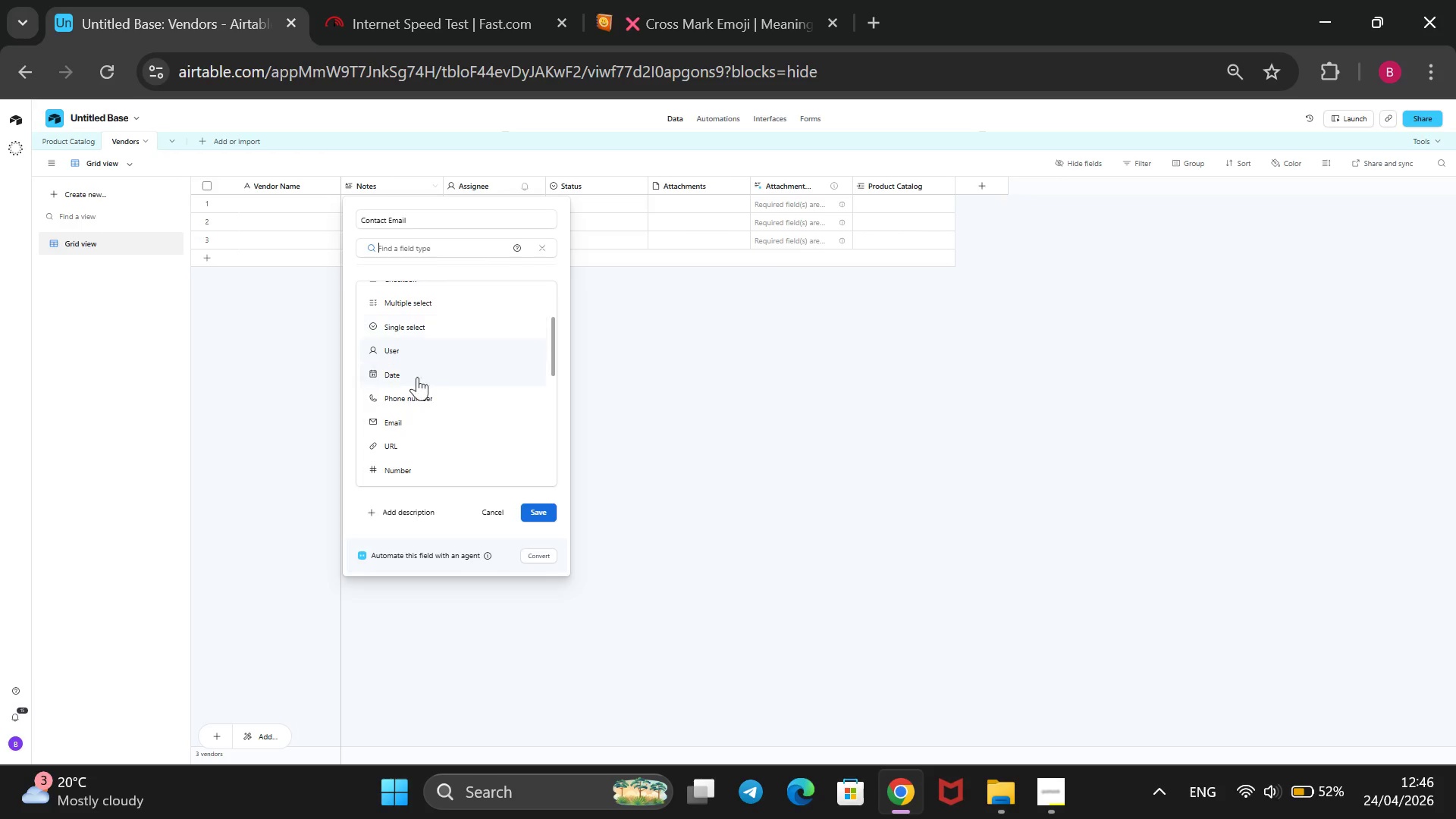 
left_click([409, 410])
 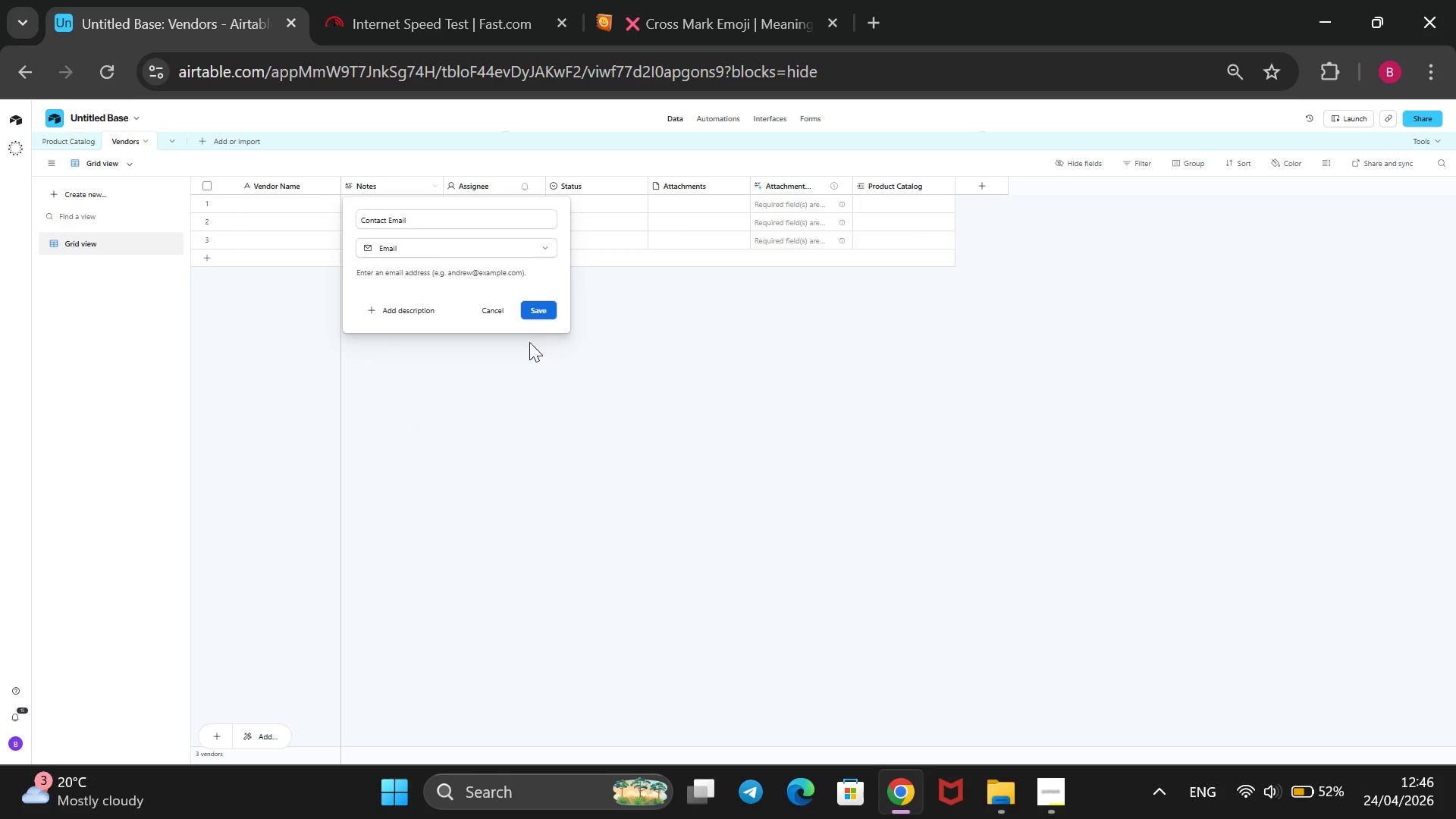 
left_click([536, 310])
 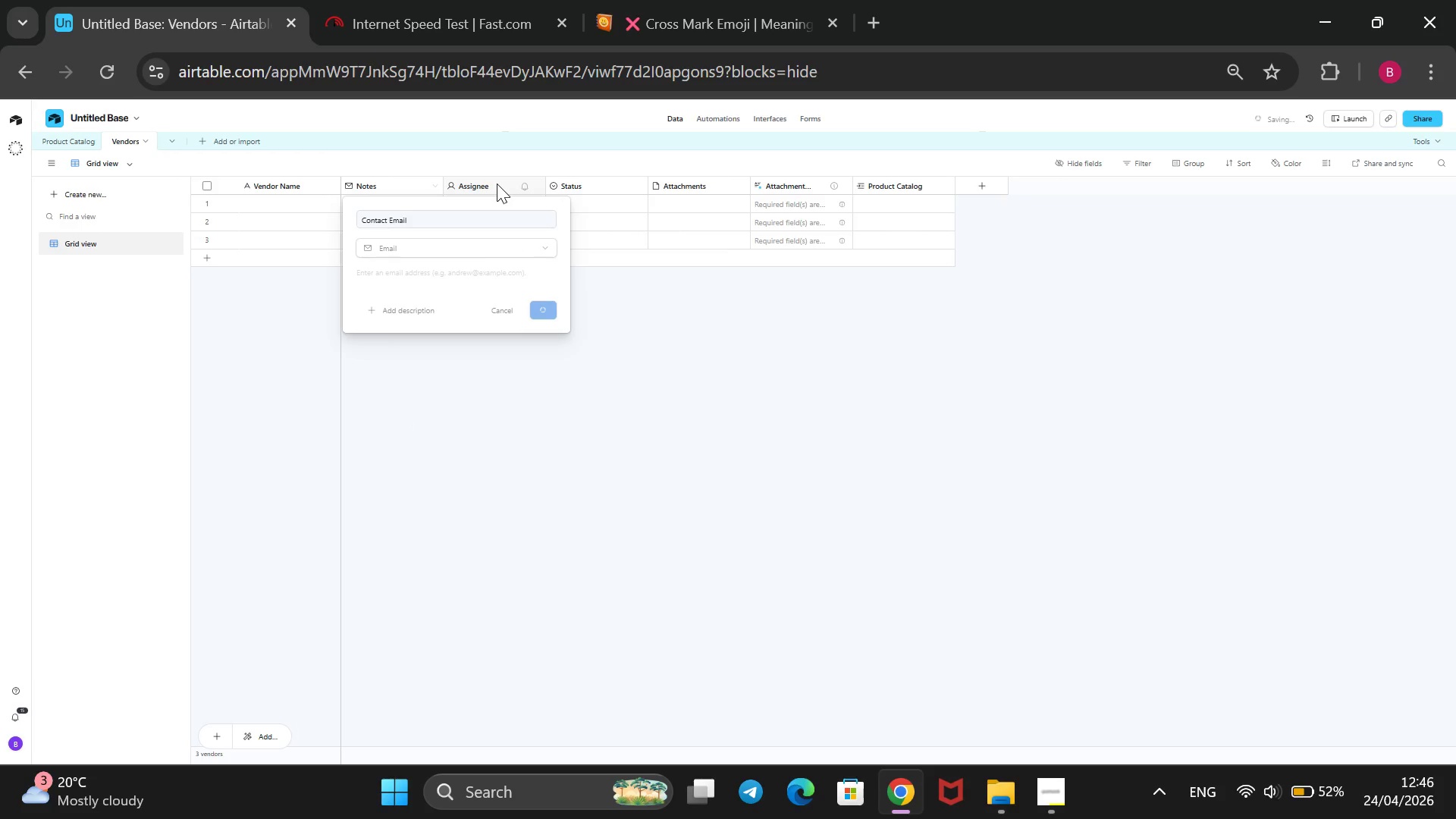 
wait(6.02)
 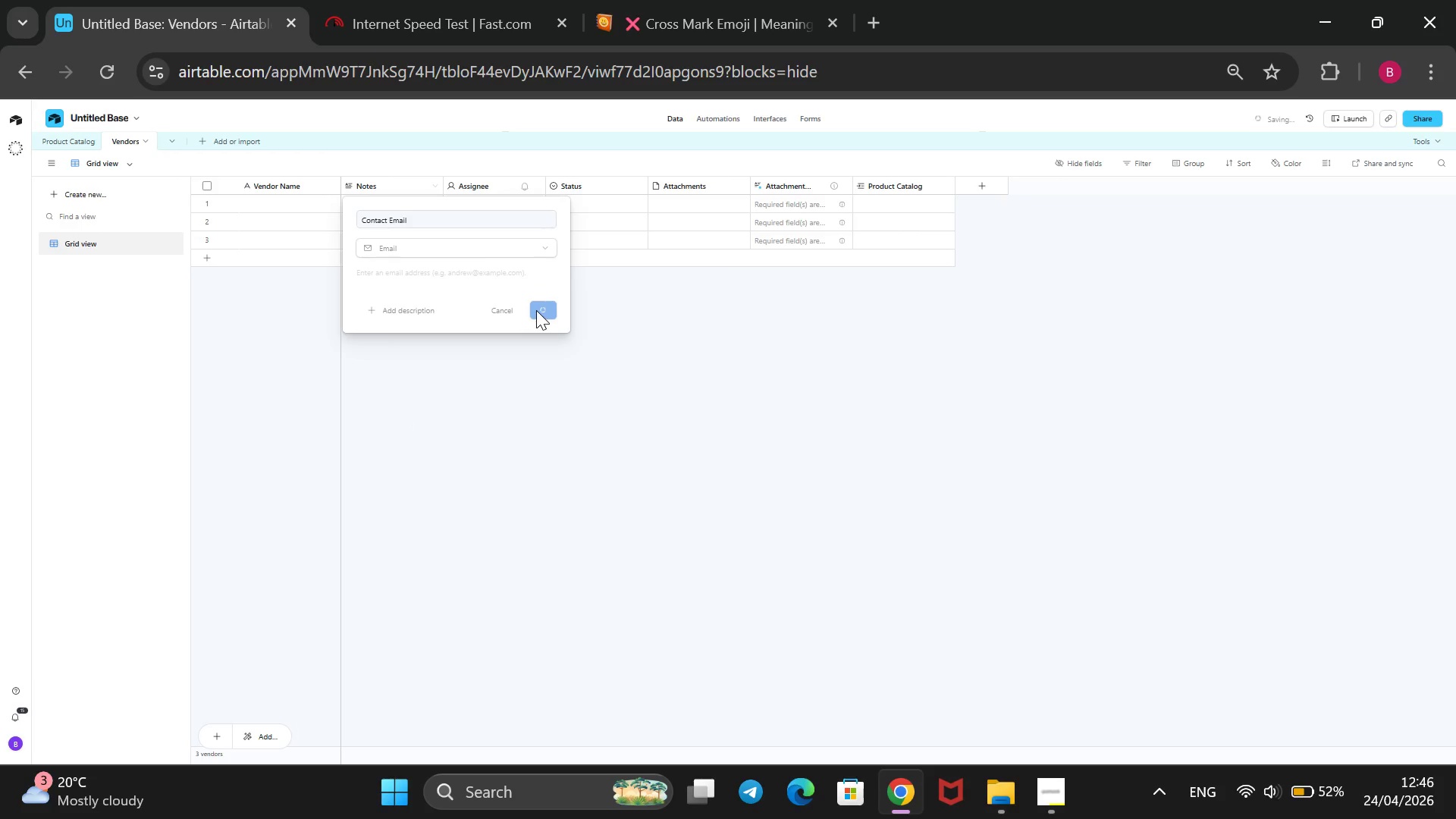 
right_click([497, 184])
 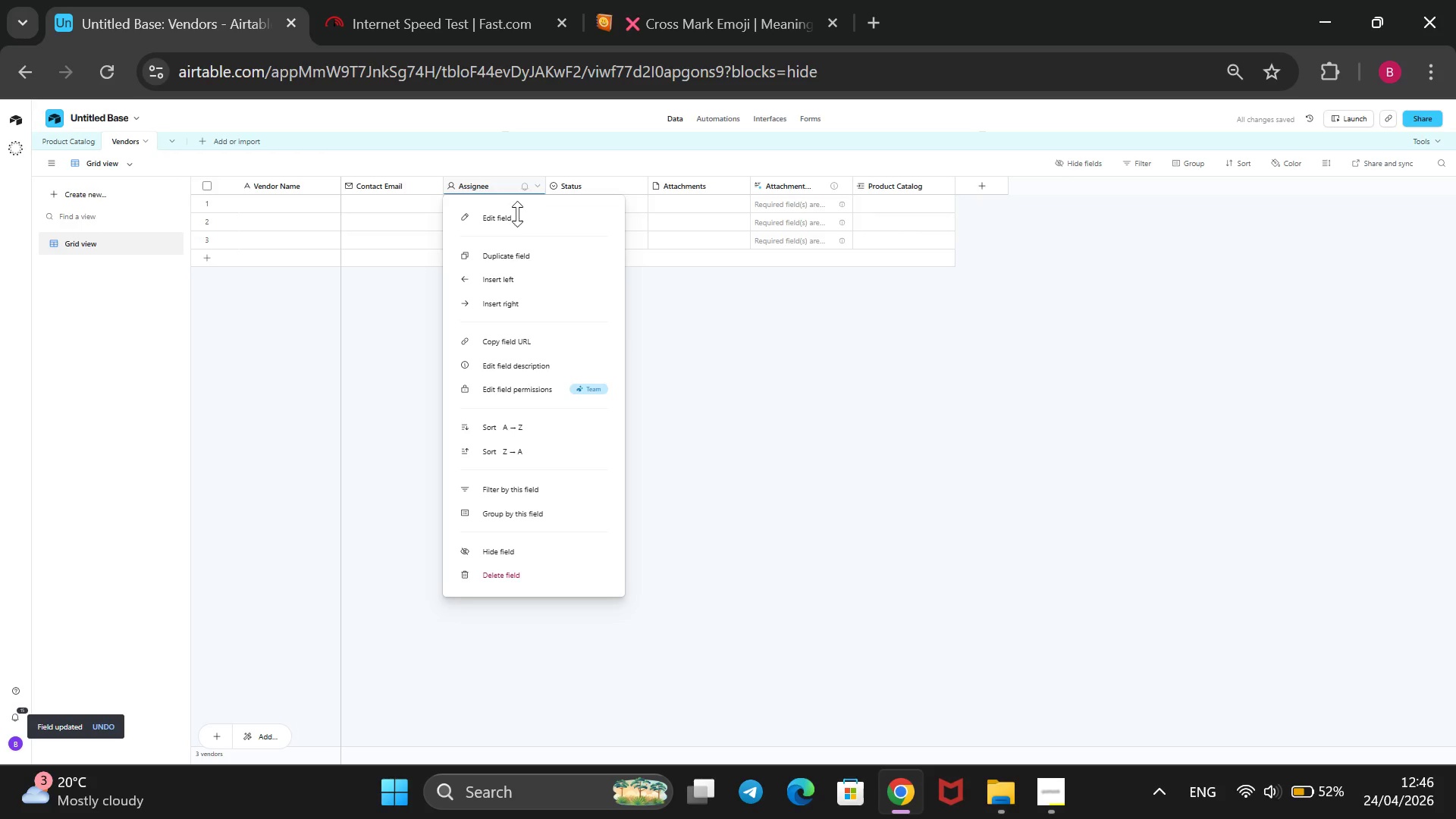 
left_click([519, 218])
 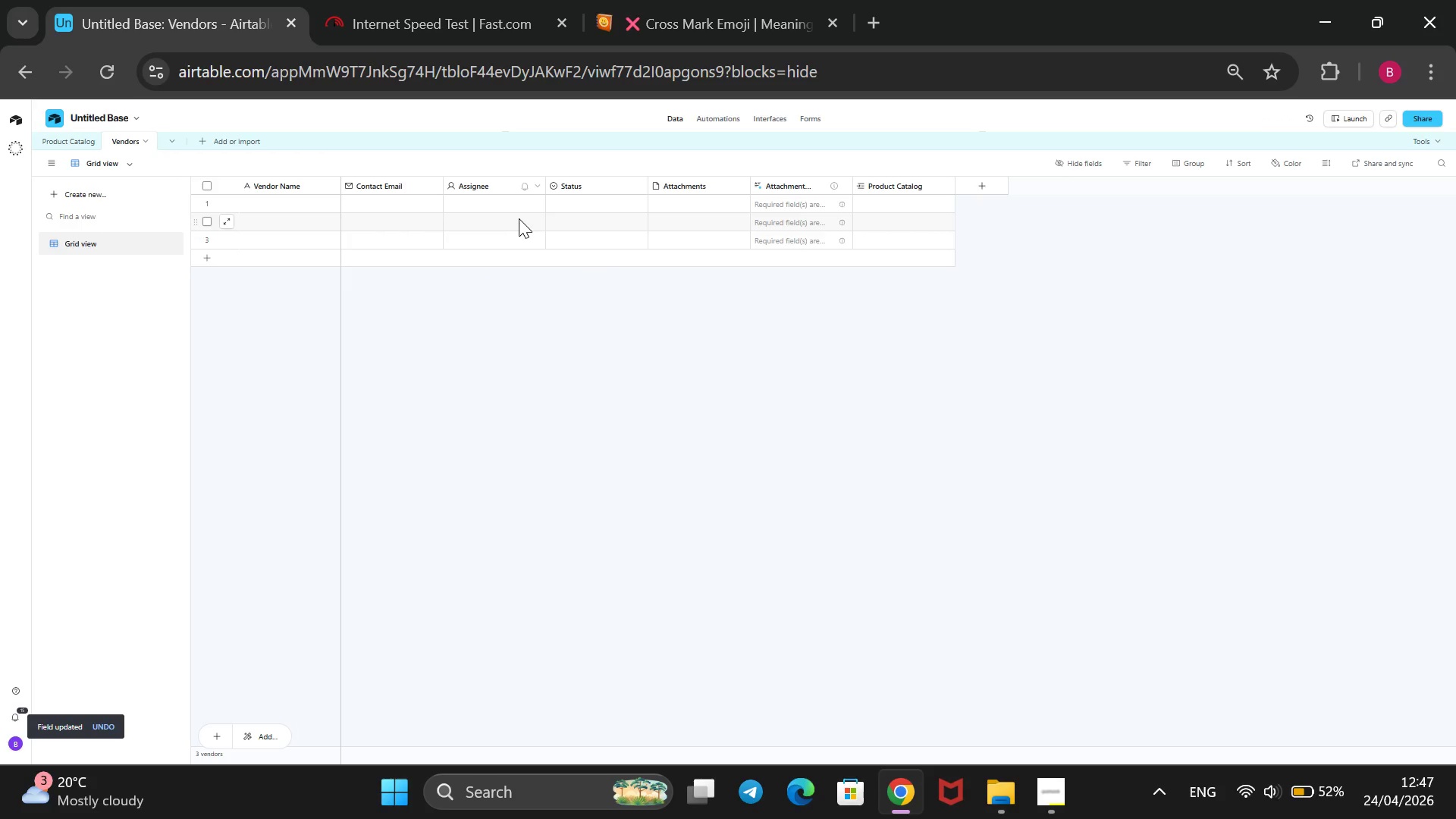 
wait(6.84)
 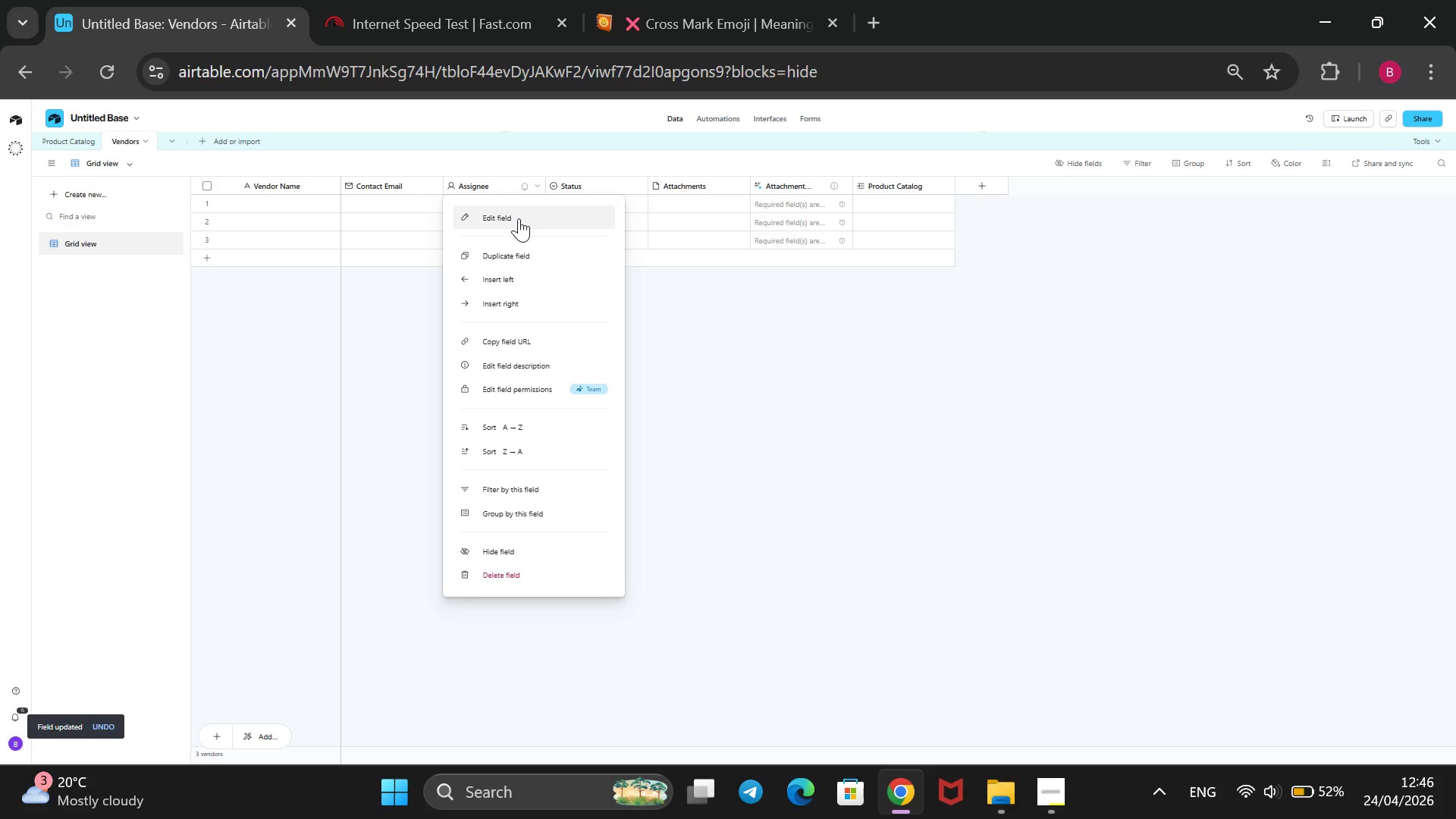 
left_click_drag(start_coordinate=[519, 218], to_coordinate=[440, 230])
 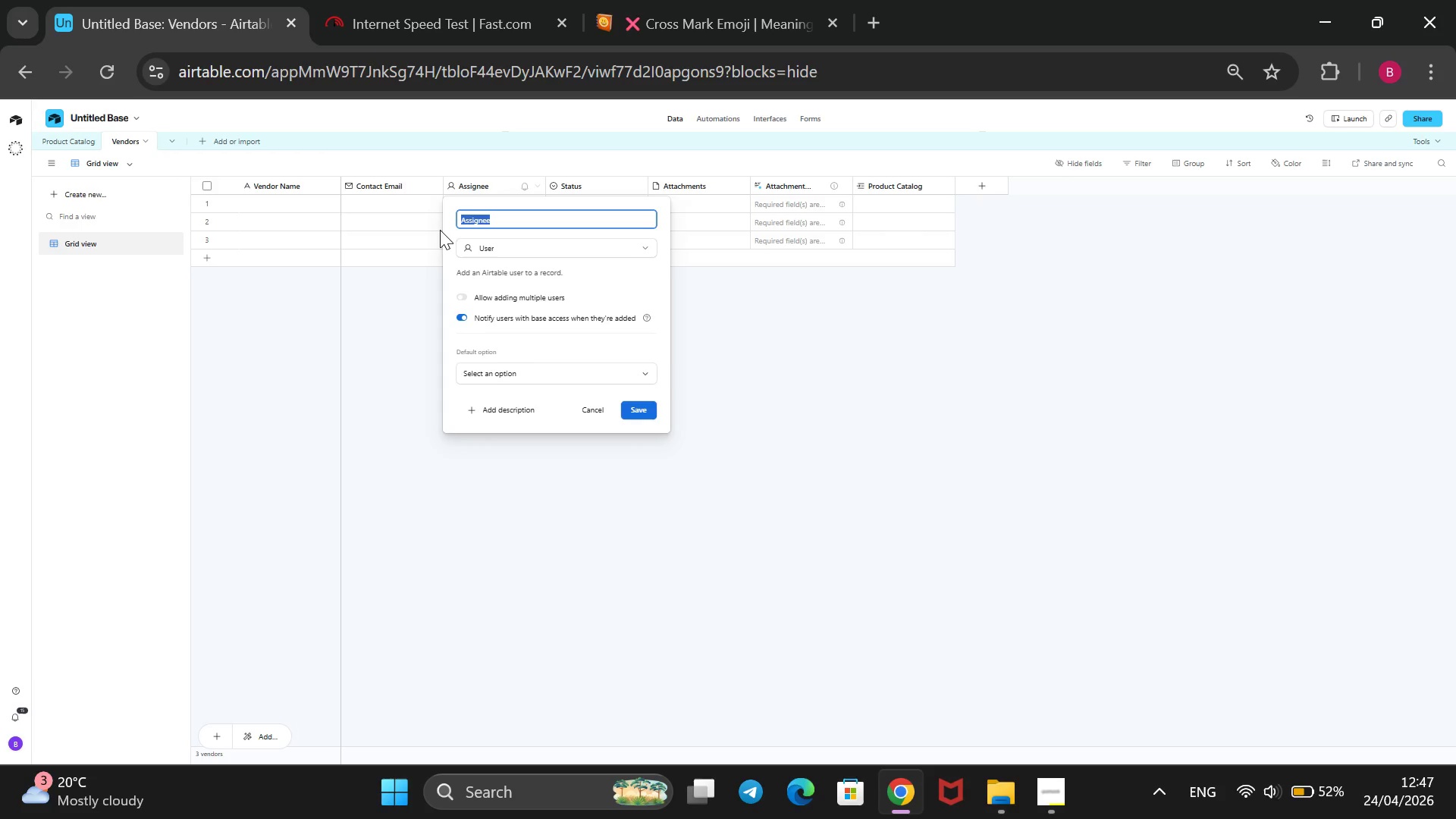 
key(Backspace)
type(Lead Time)
 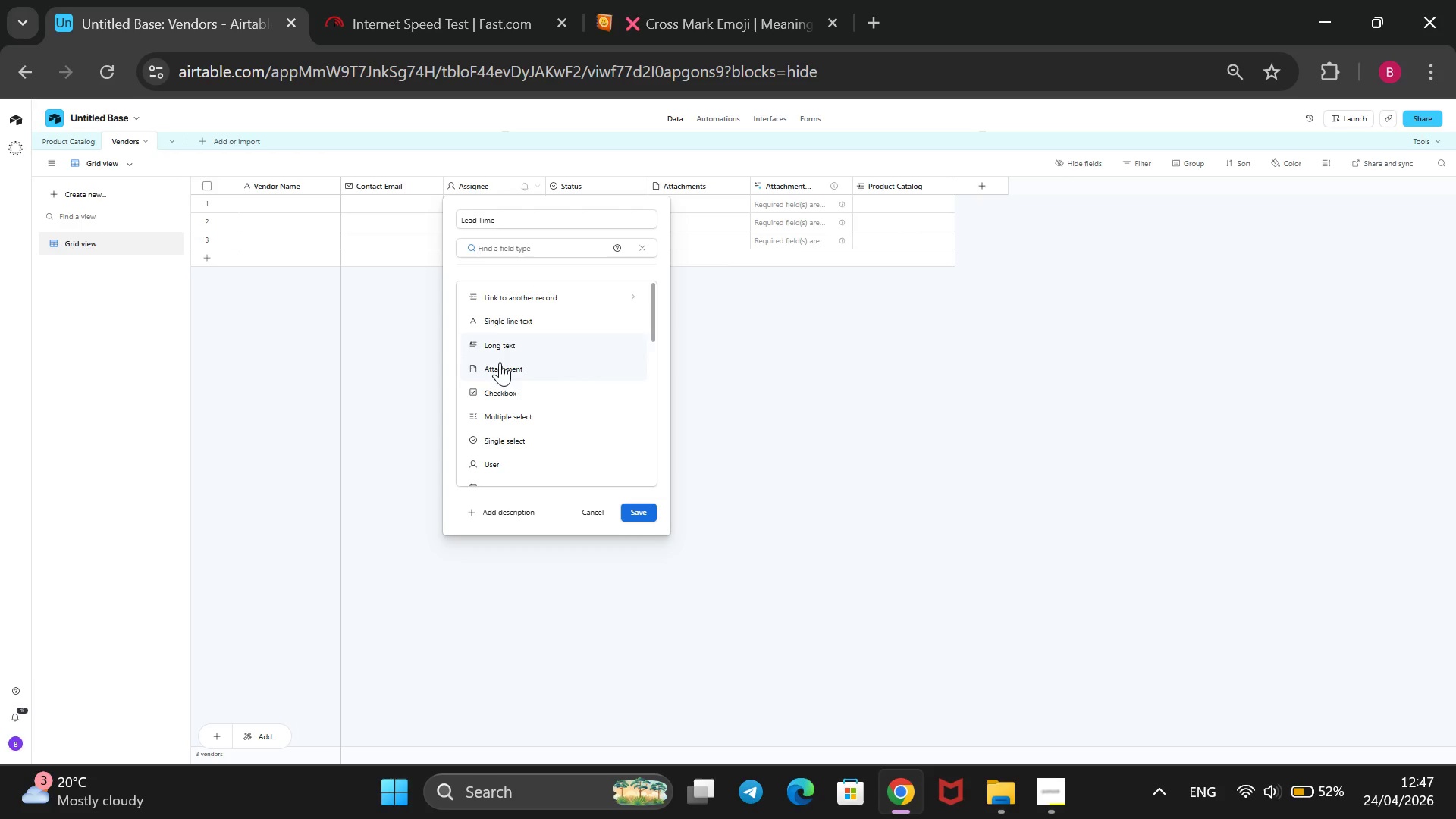 
wait(6.47)
 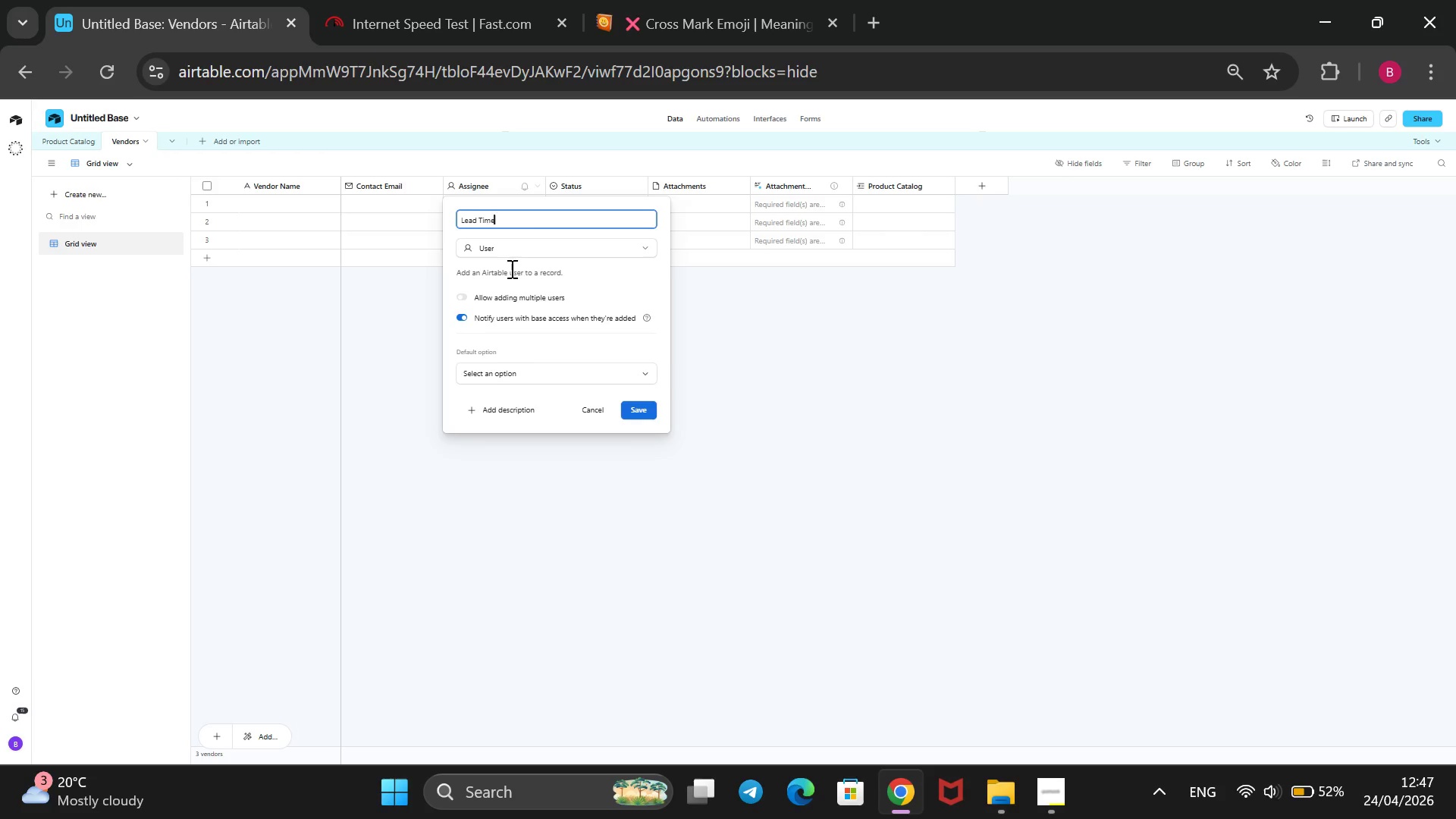 
scroll: coordinate [524, 394], scroll_direction: down, amount: 1.0
 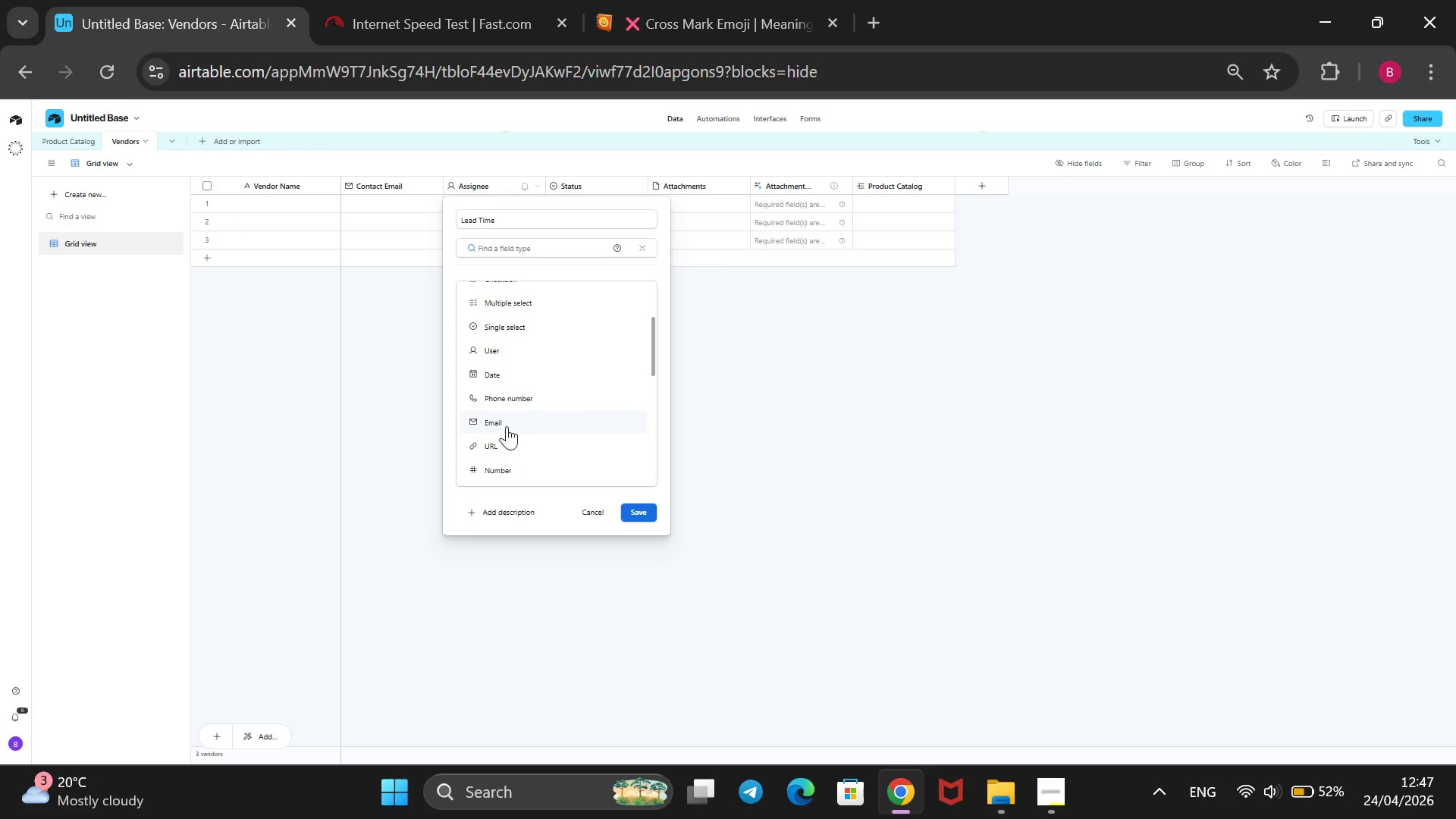 
left_click([494, 459])
 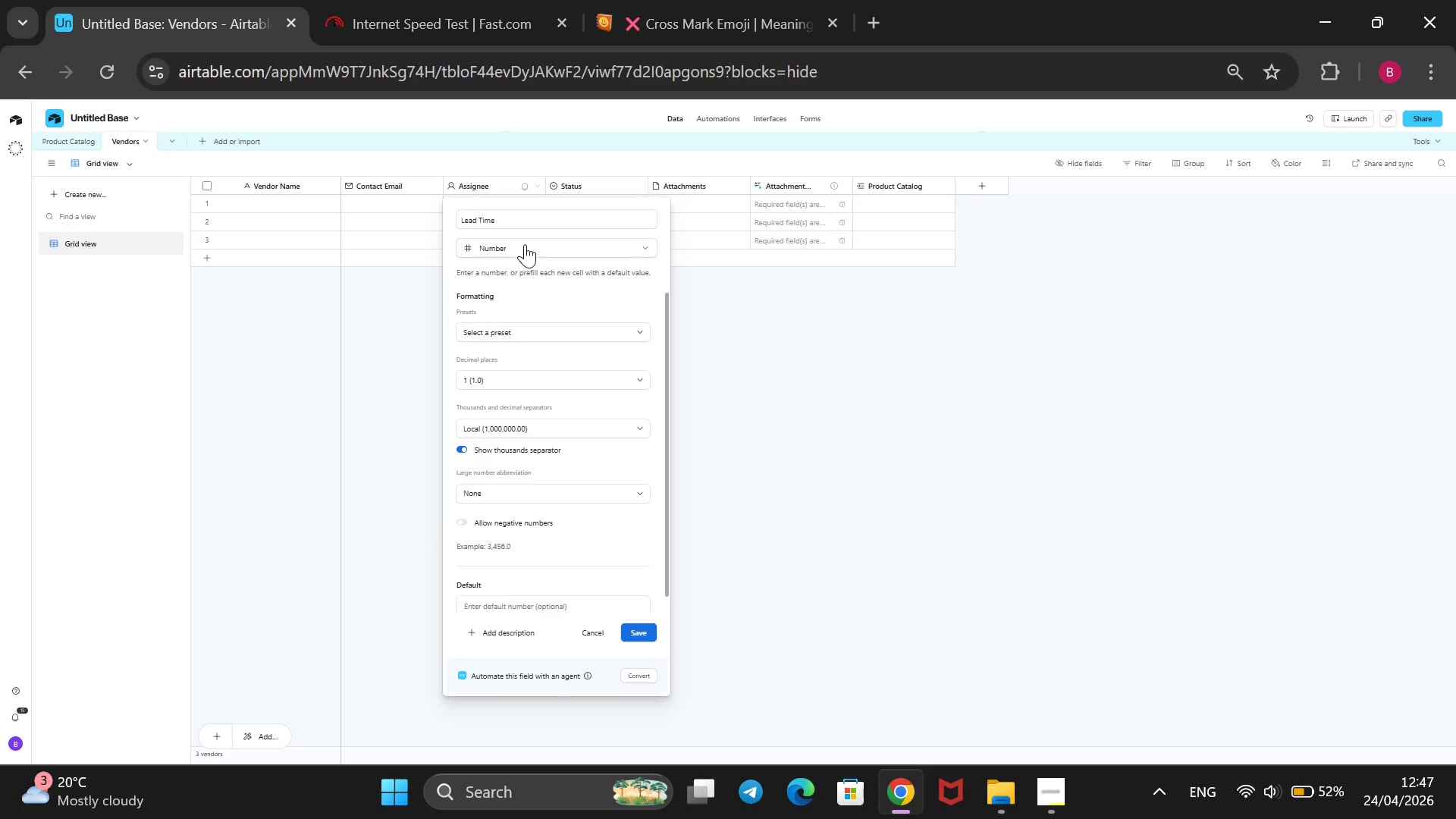 
left_click([523, 217])
 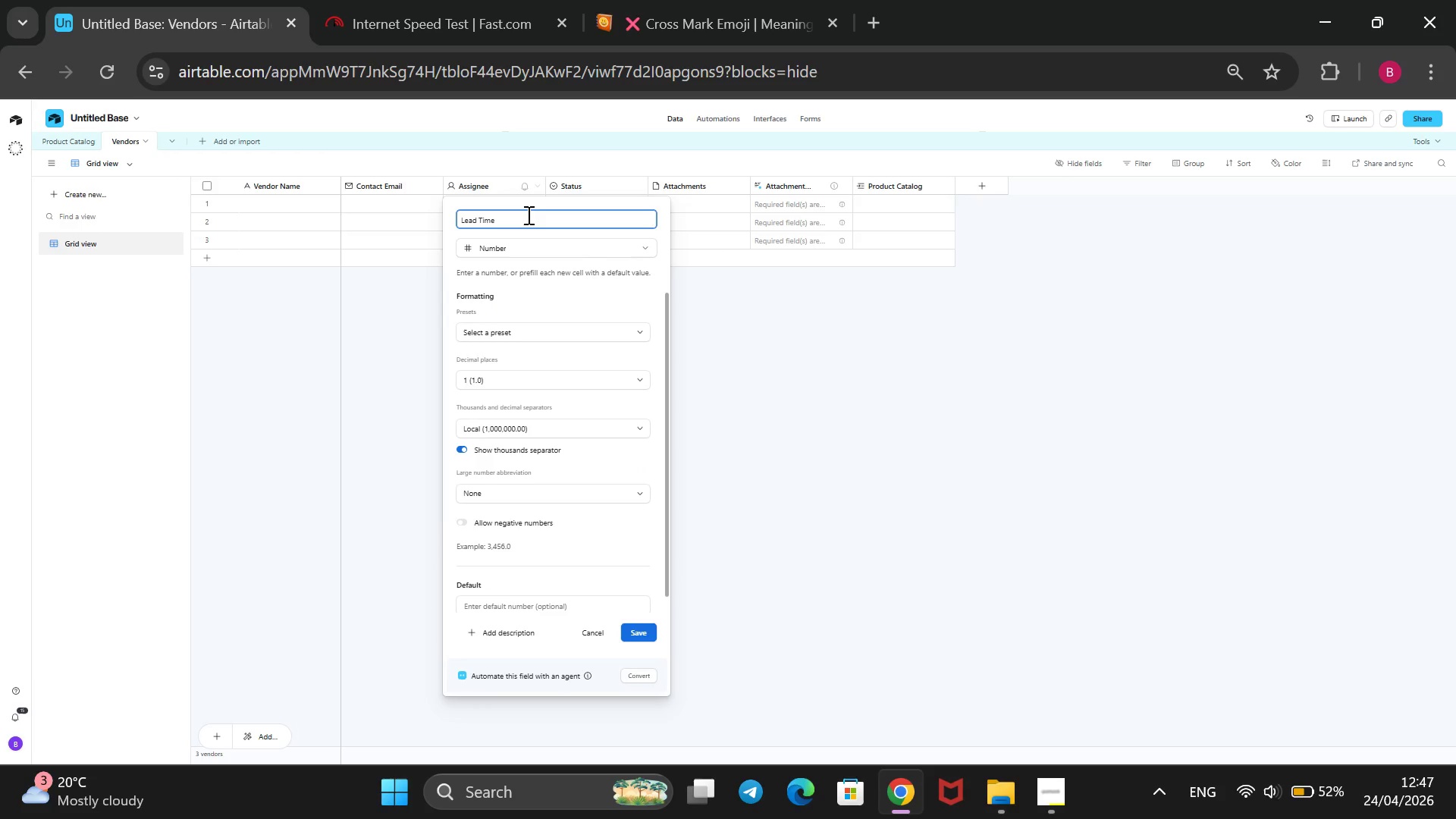 
type(())
 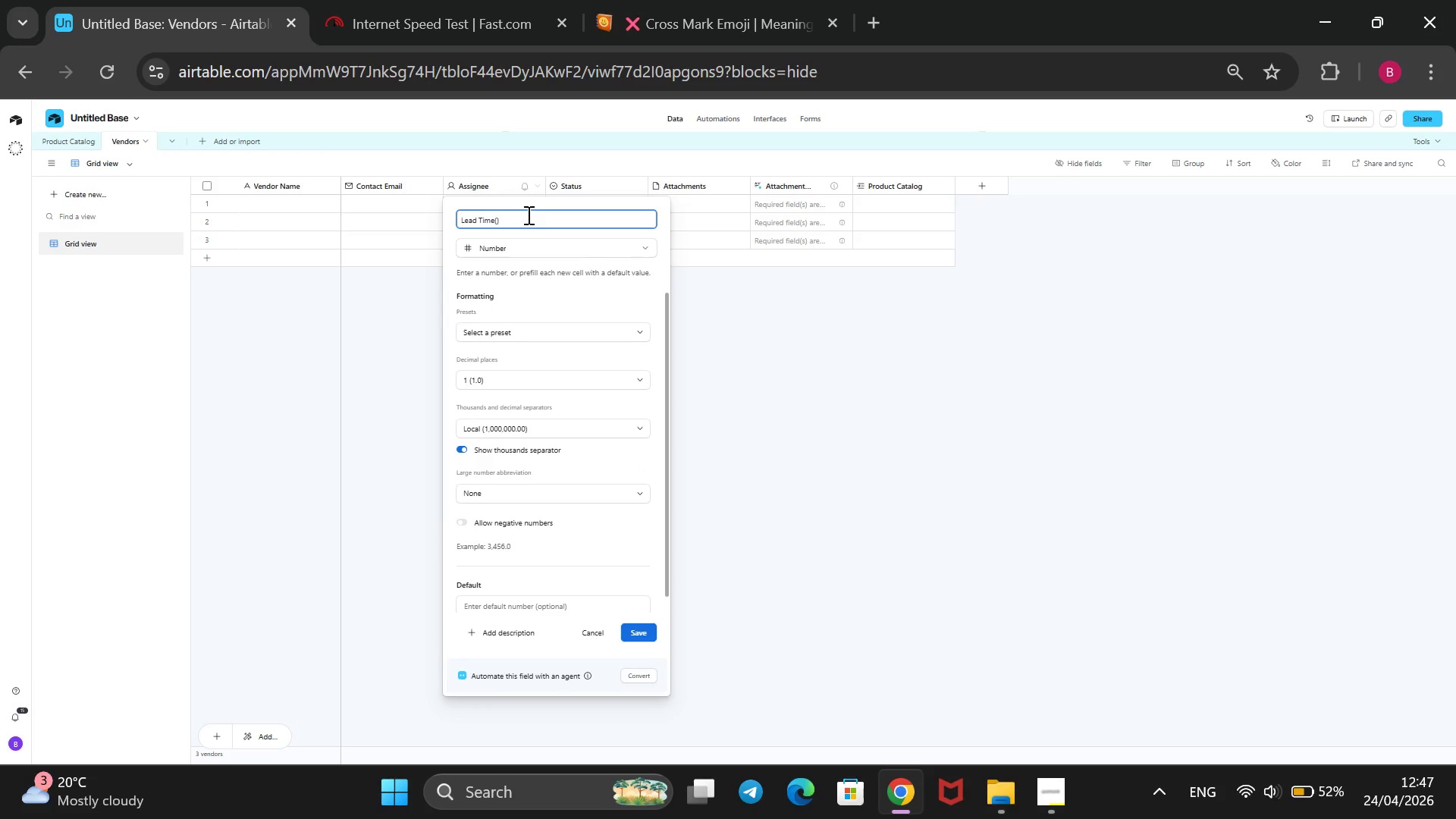 
key(ArrowLeft)
 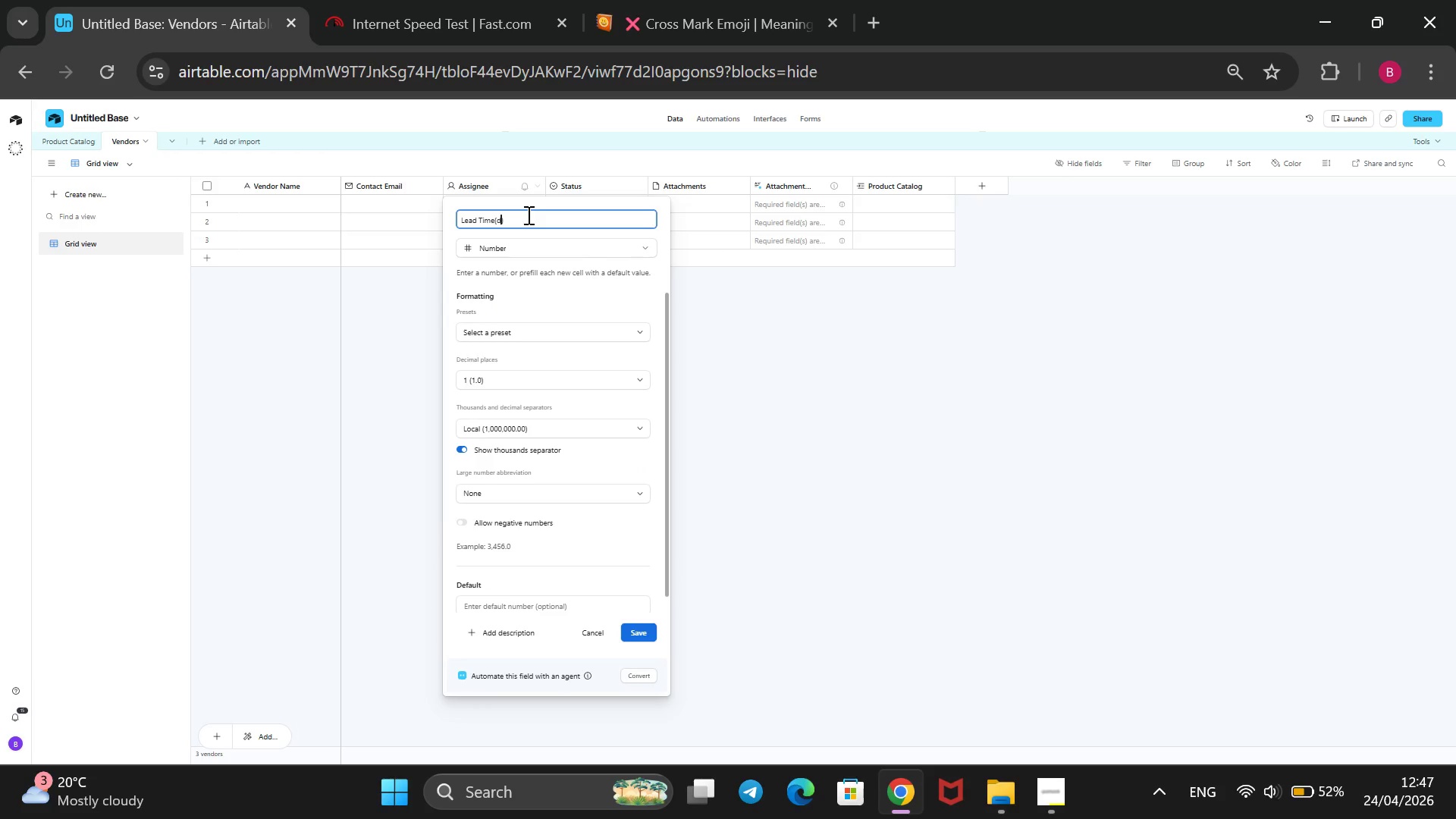 
type(days)
 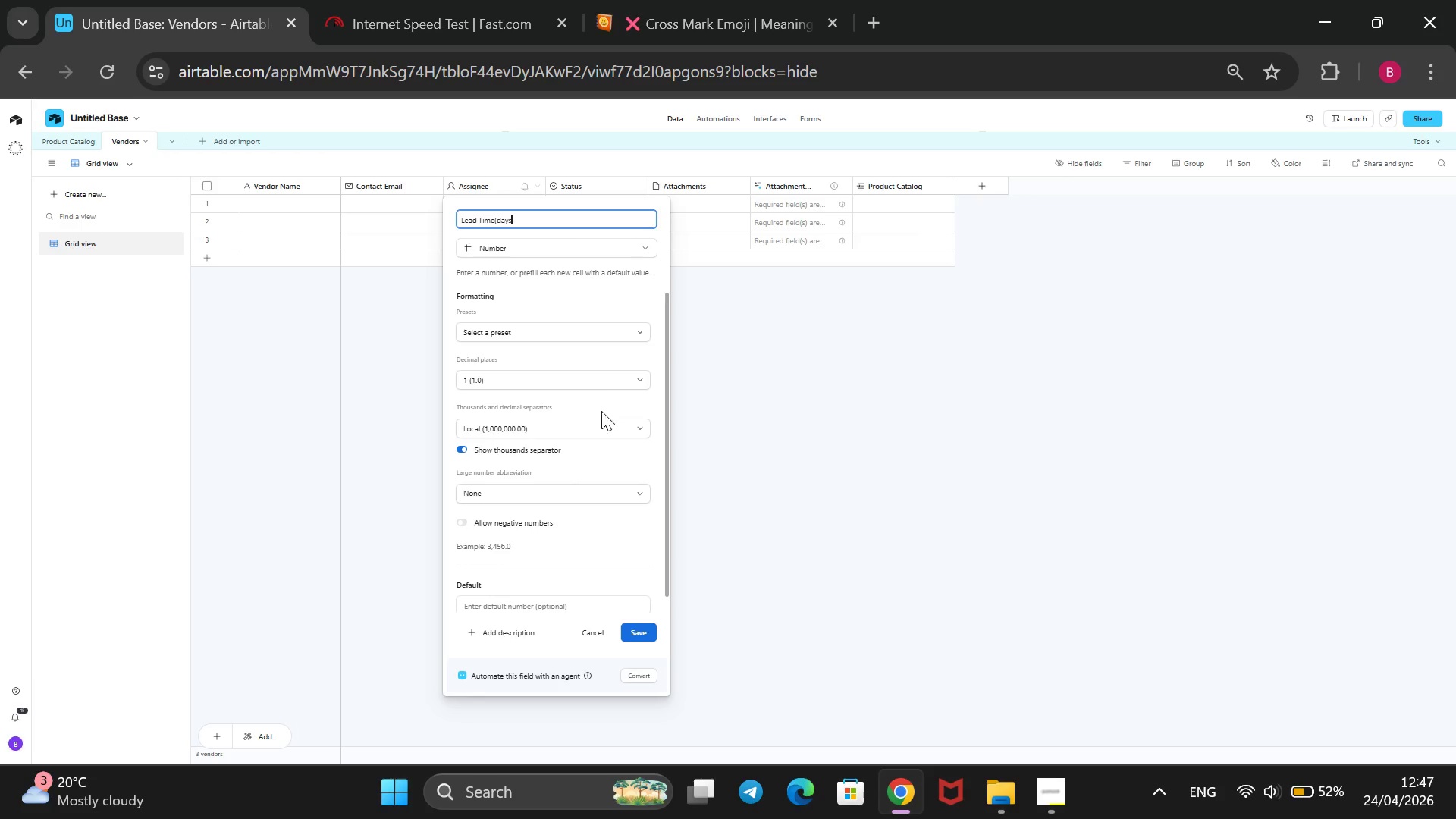 
left_click([613, 375])
 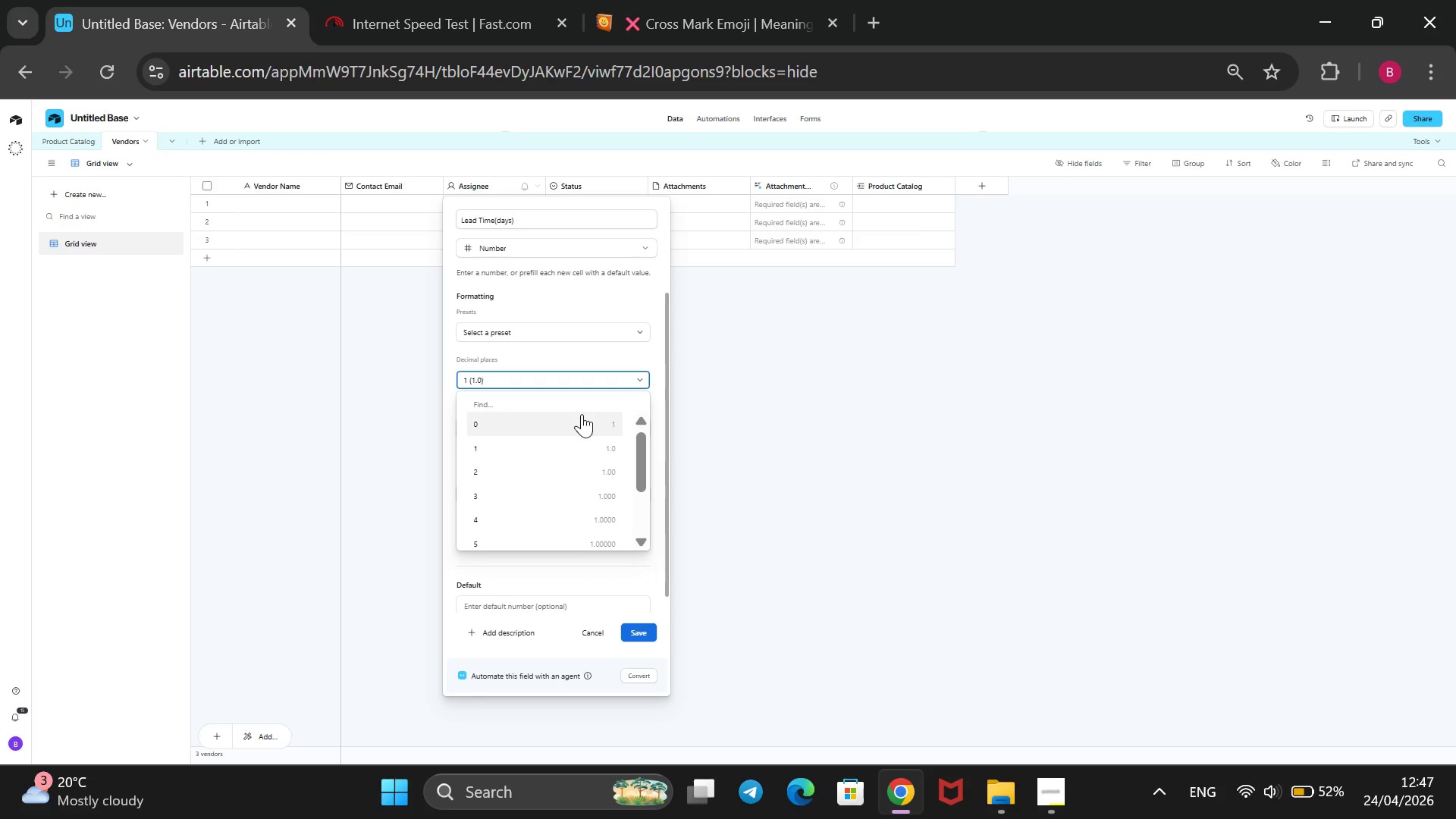 
left_click([575, 416])
 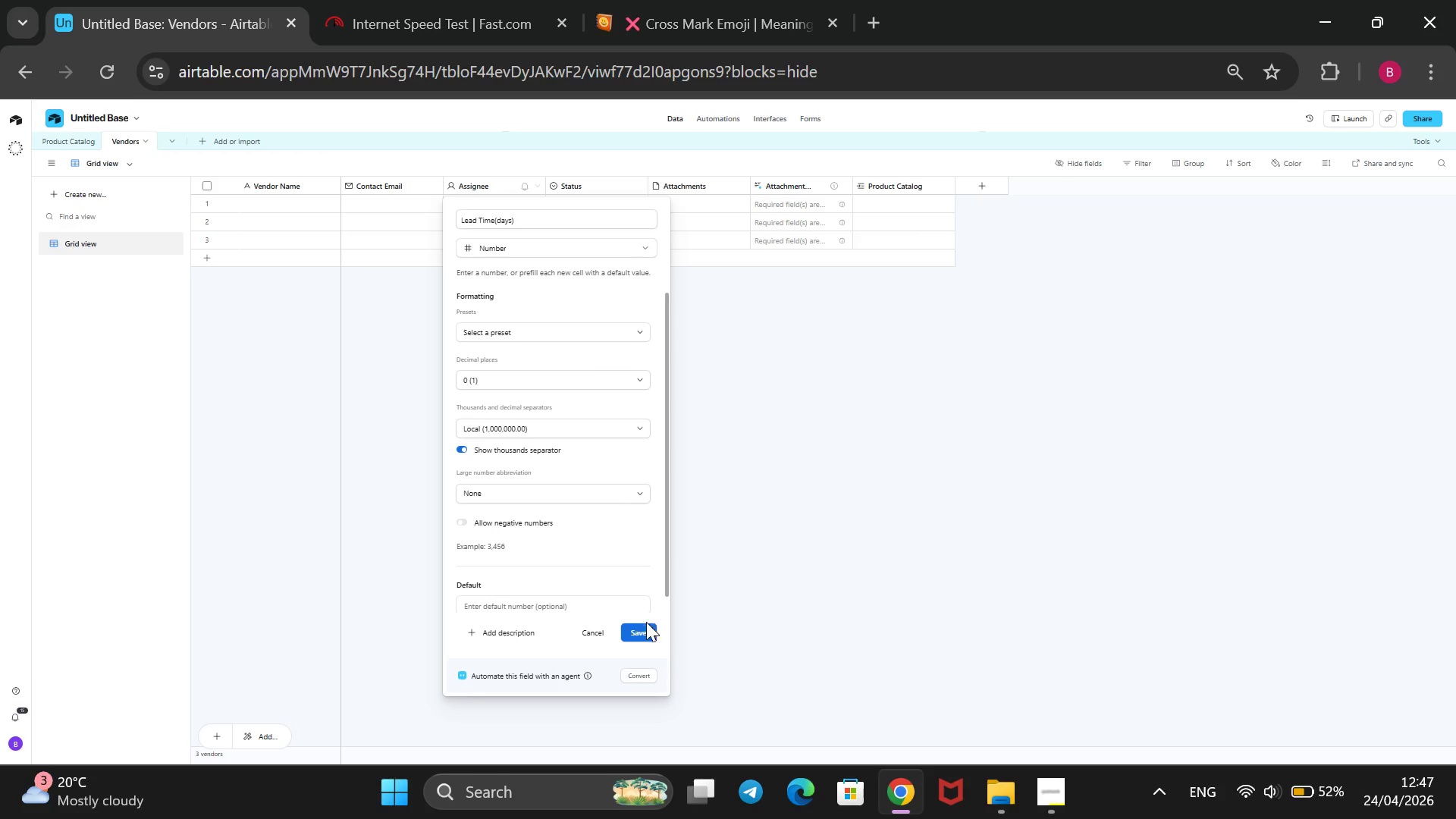 
left_click([643, 626])
 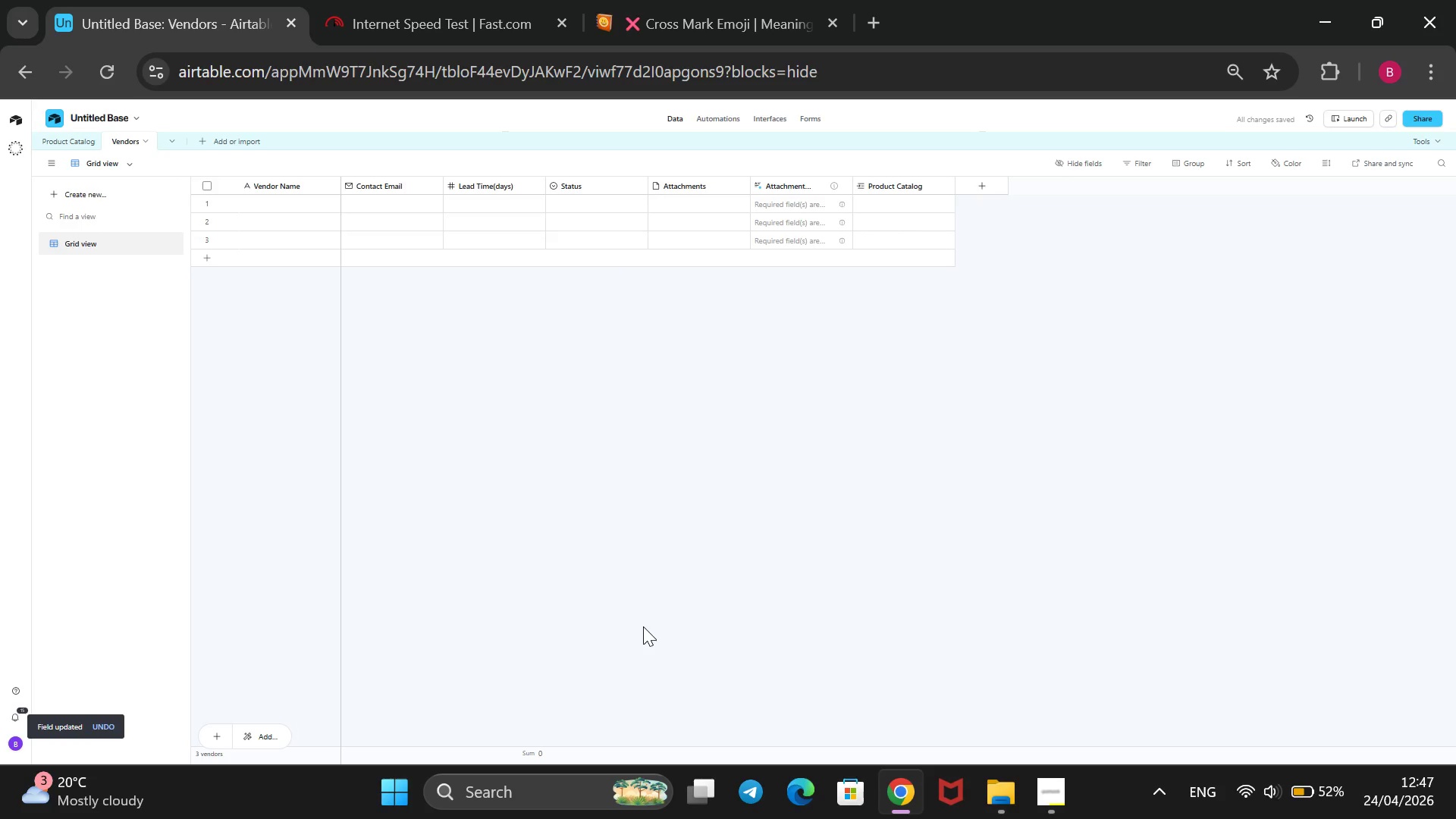 
wait(11.45)
 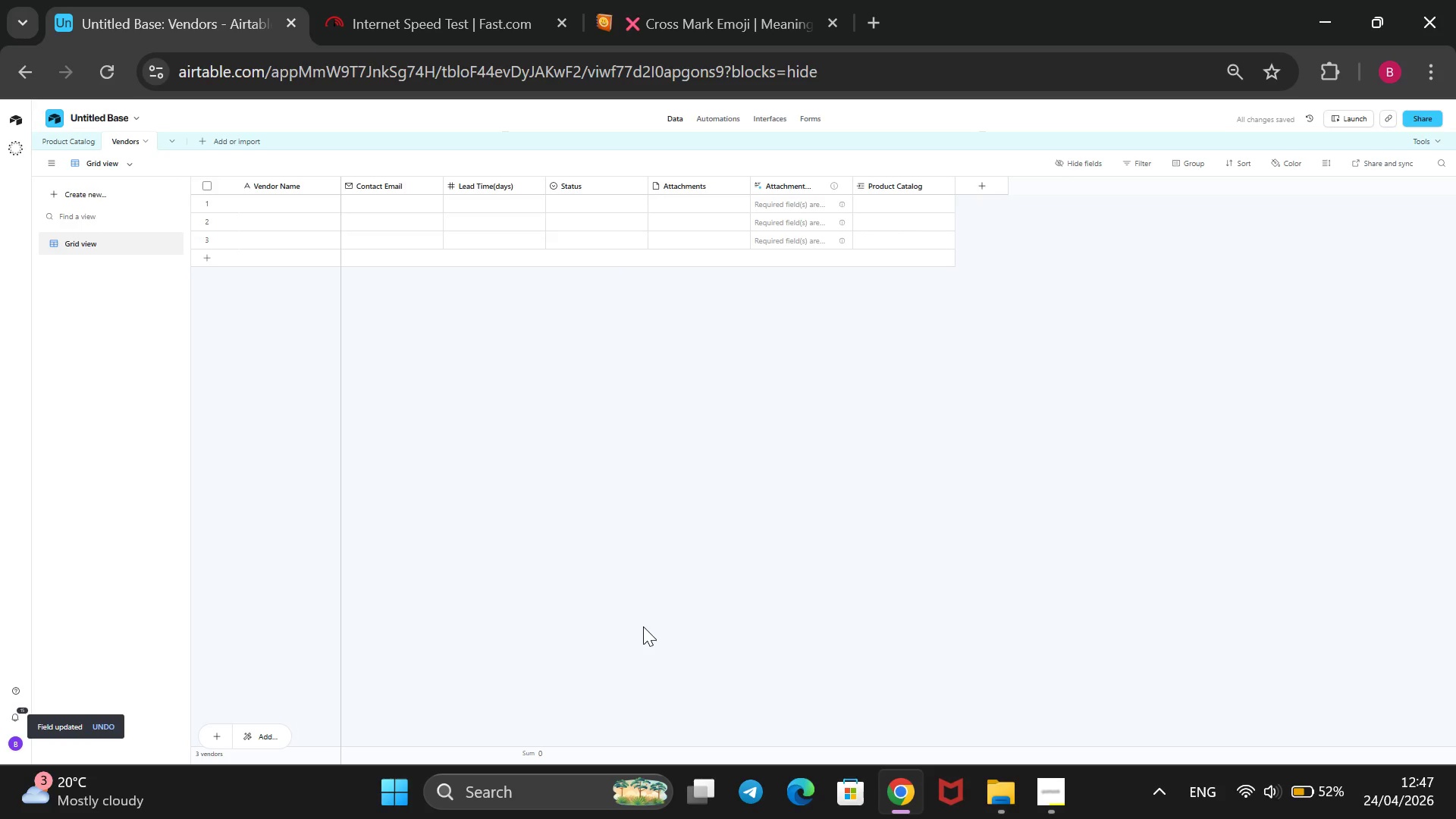 
right_click([576, 184])
 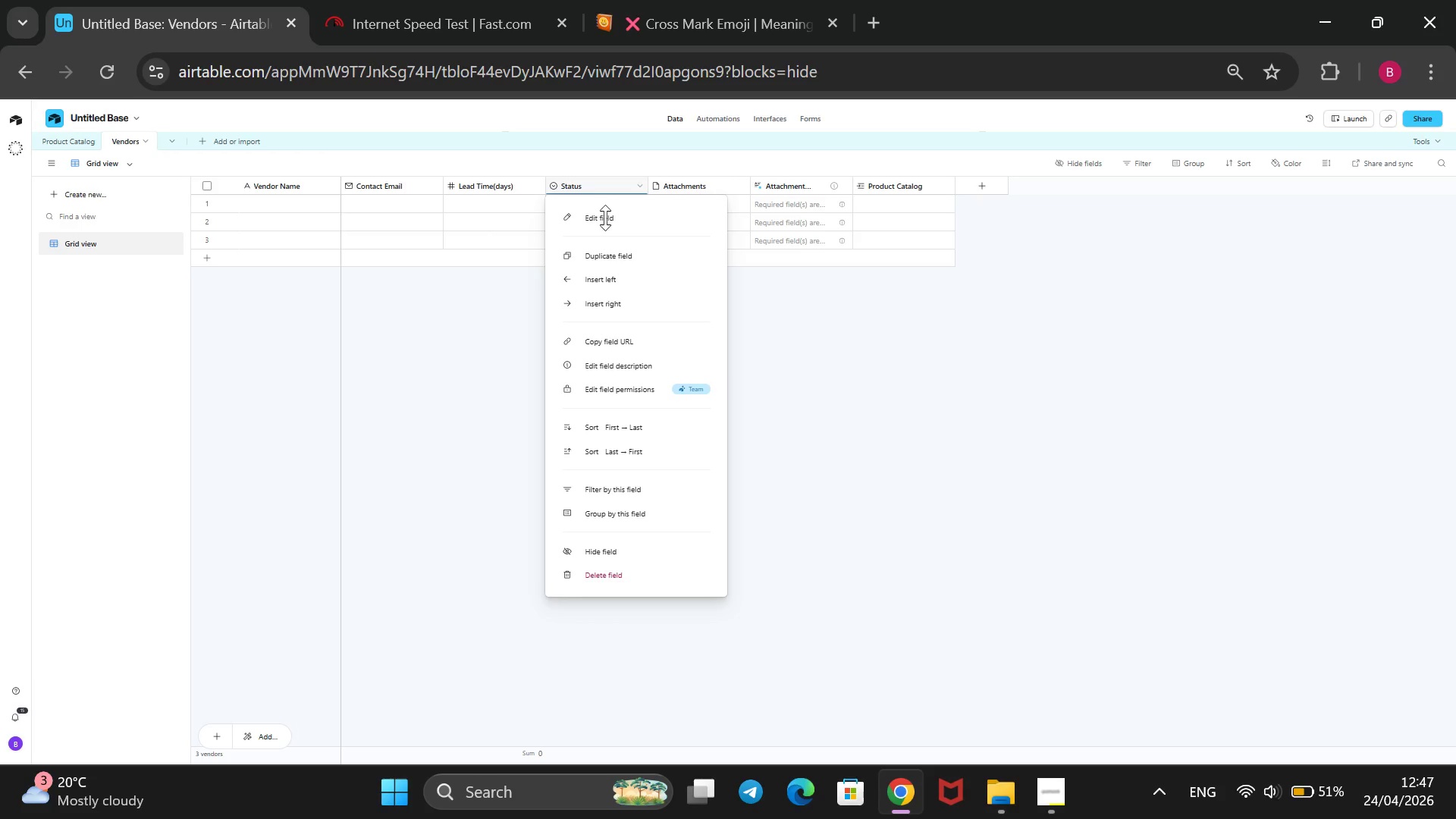 
wait(11.0)
 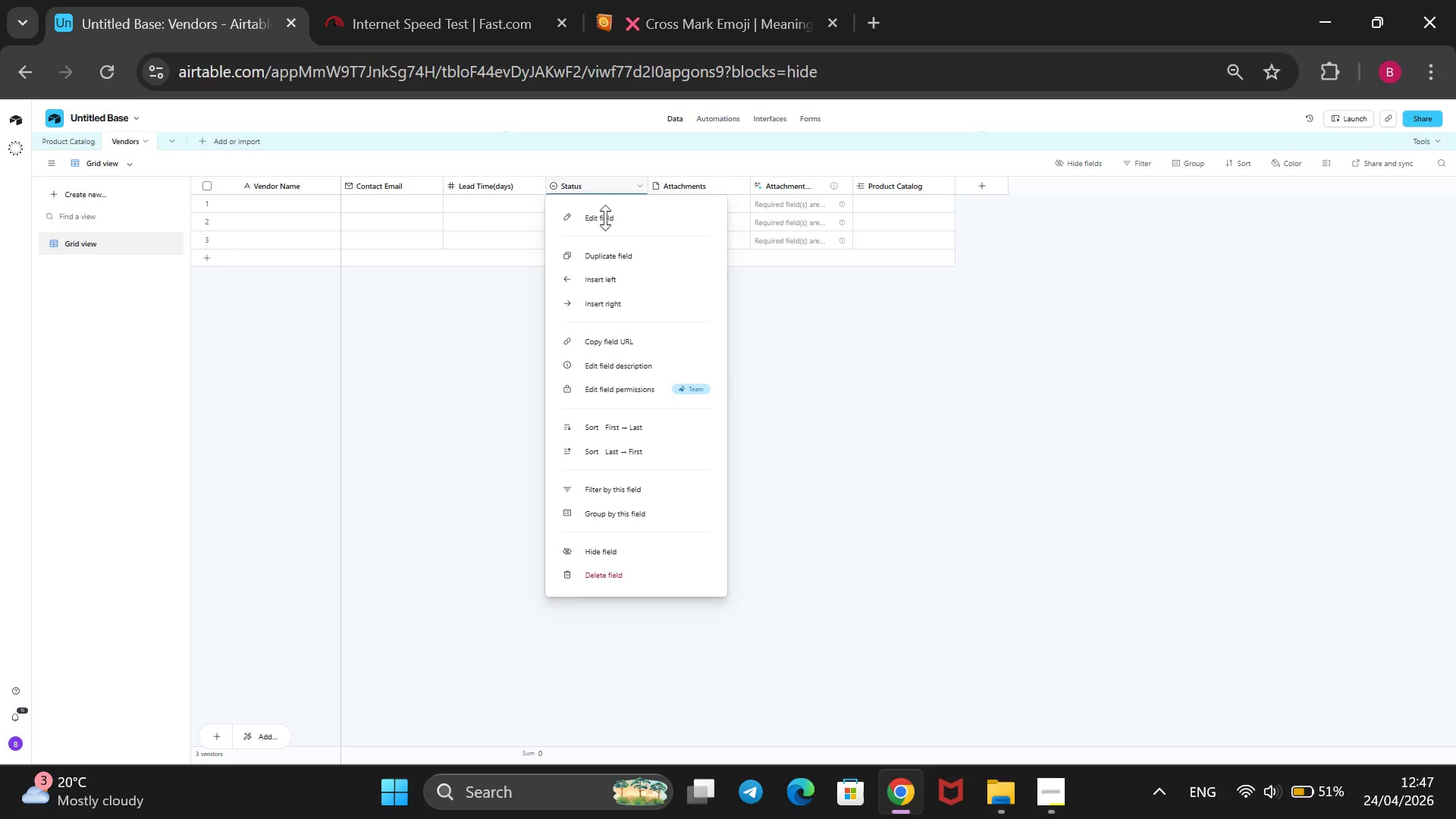 
left_click([484, 328])
 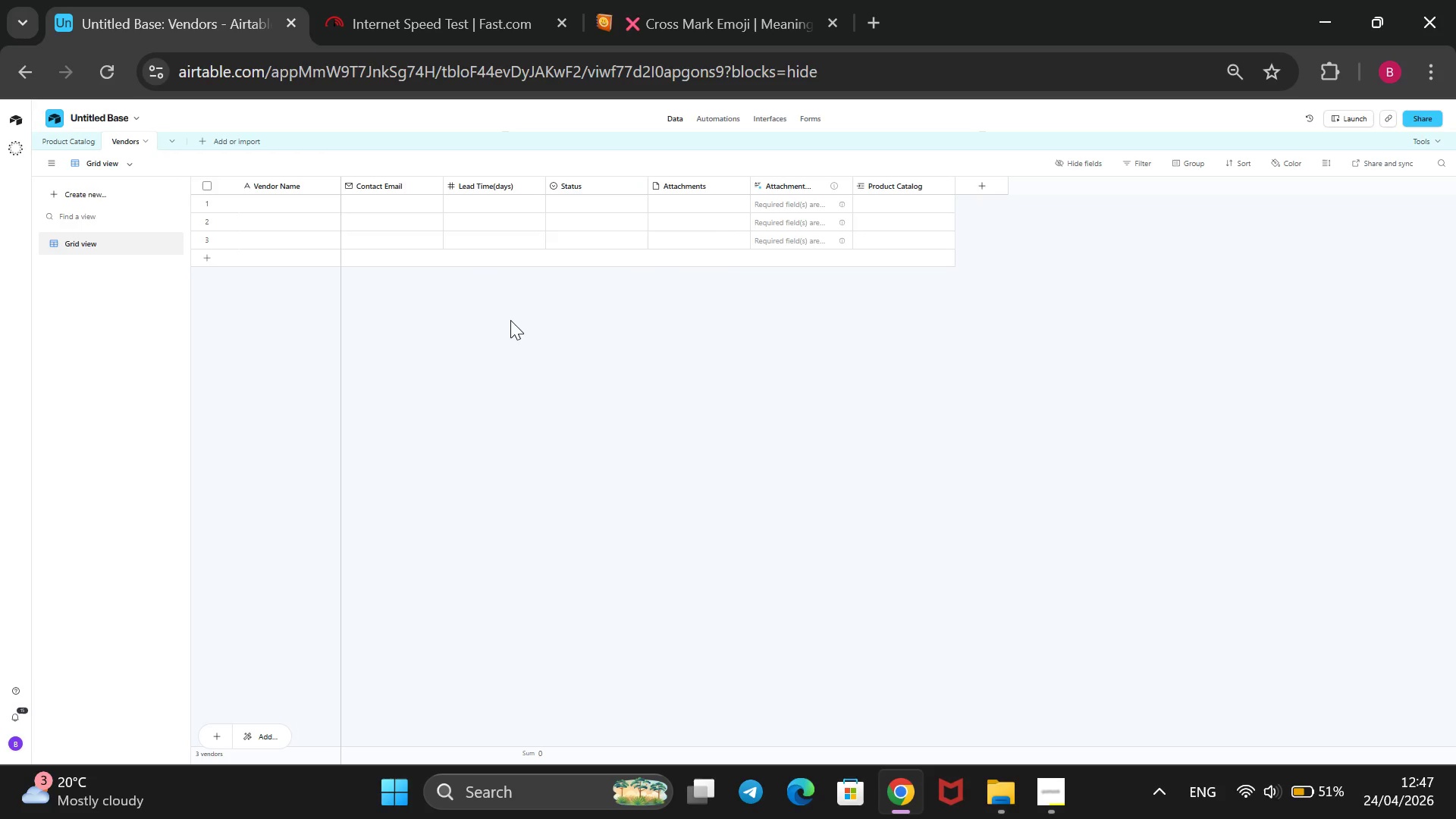 
wait(7.05)
 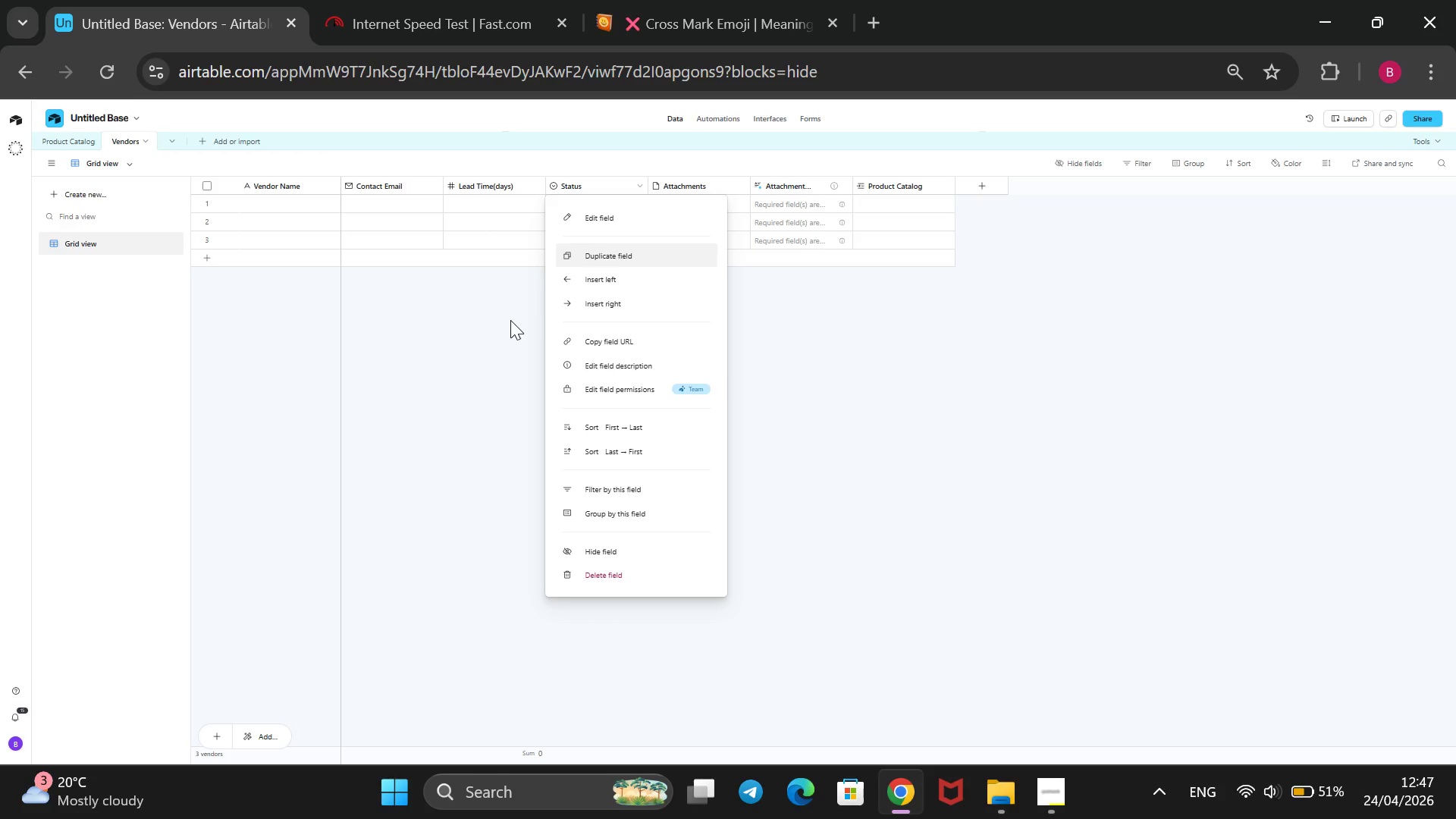 
left_click([1043, 780])